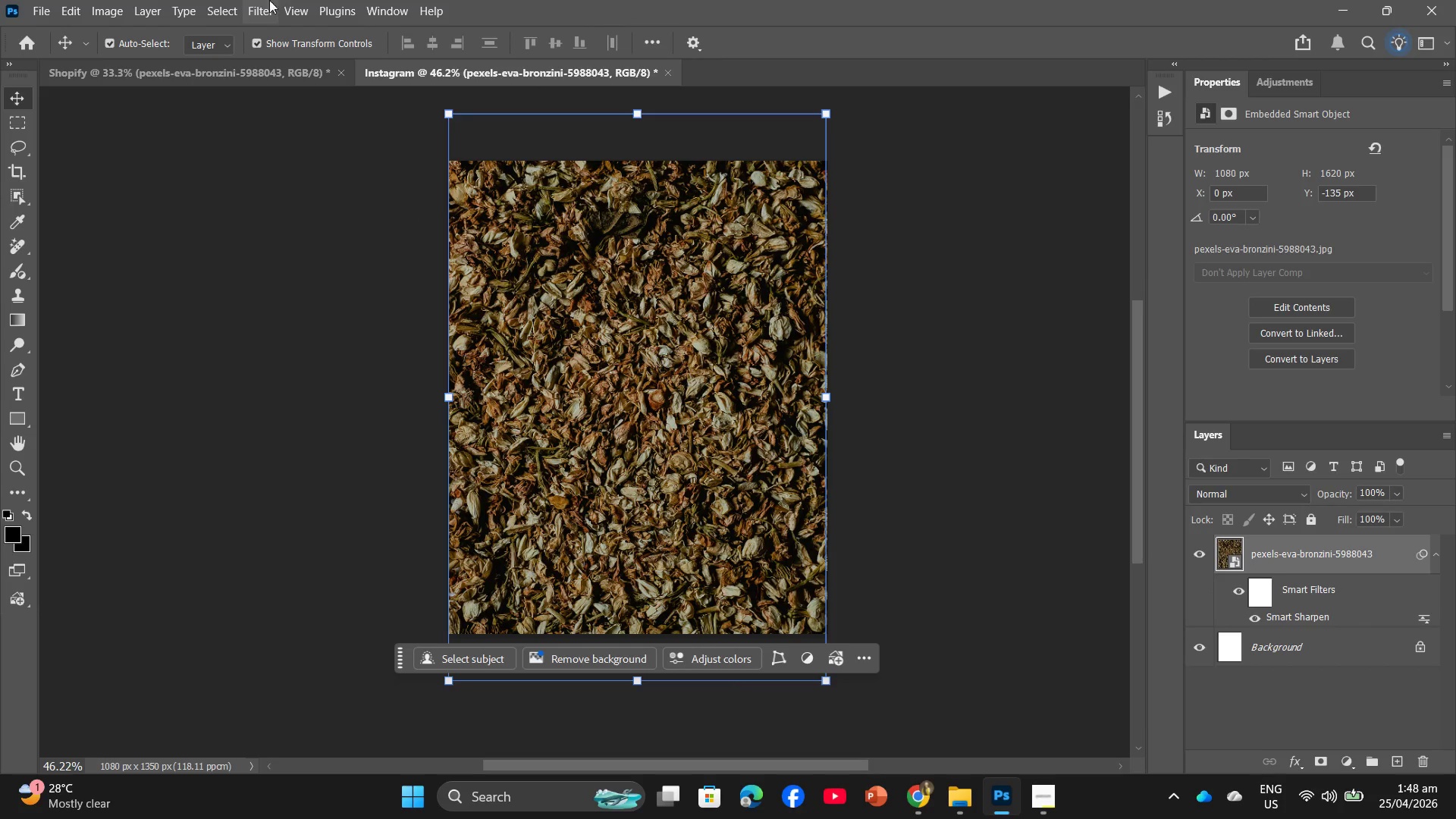 
left_click([262, 0])
 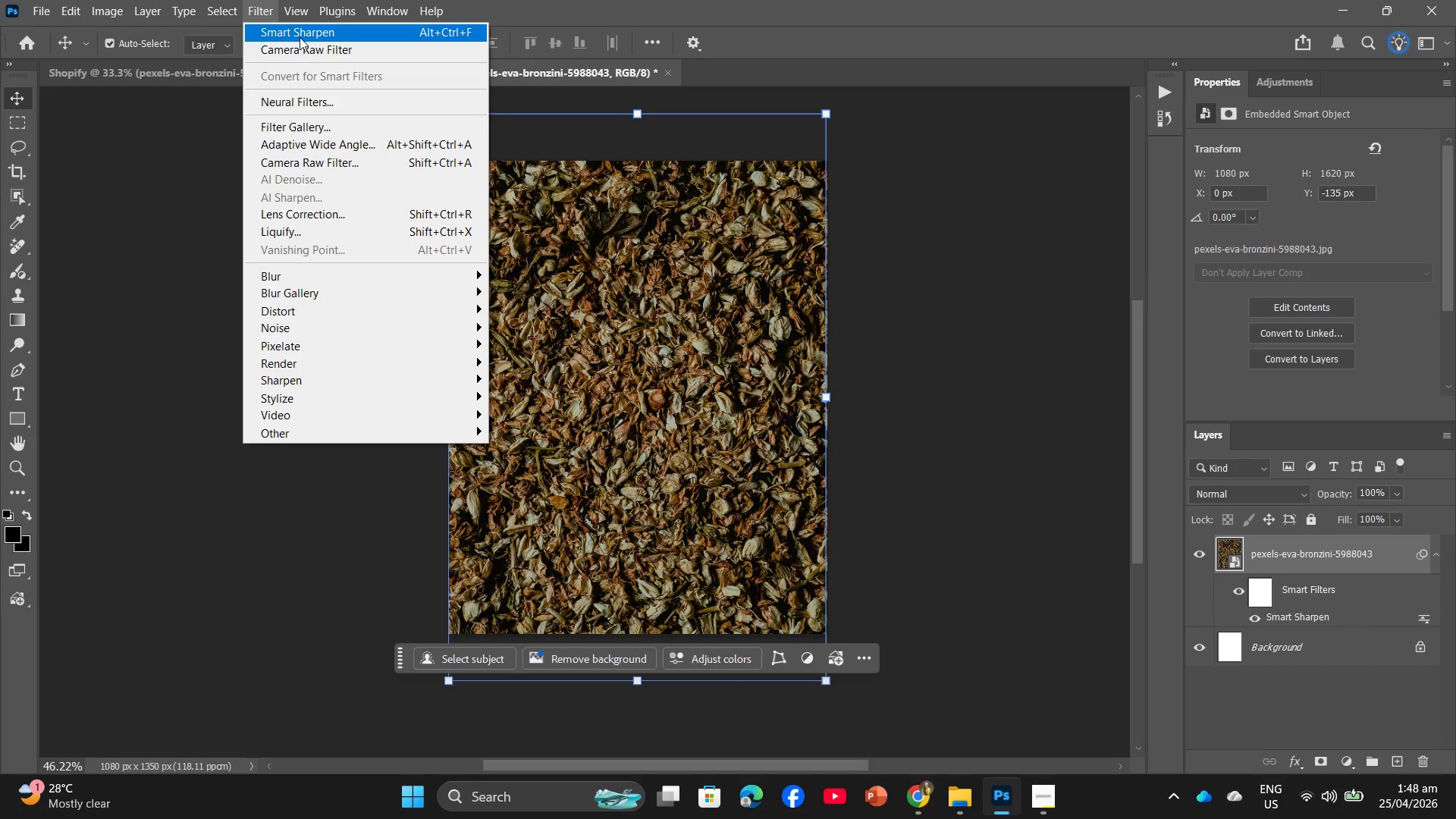 
left_click([300, 43])
 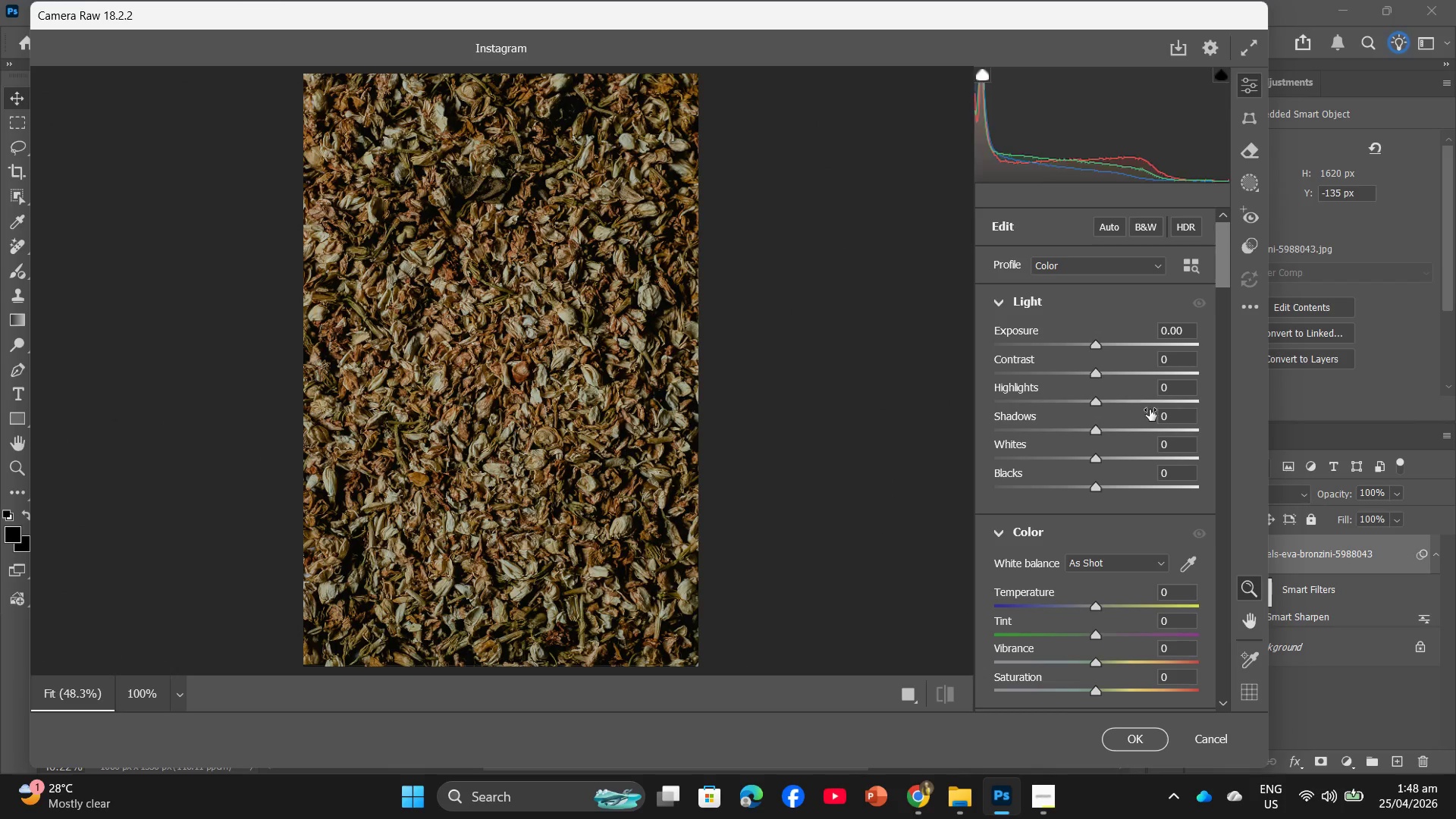 
scroll: coordinate [1157, 512], scroll_direction: down, amount: 2.0
 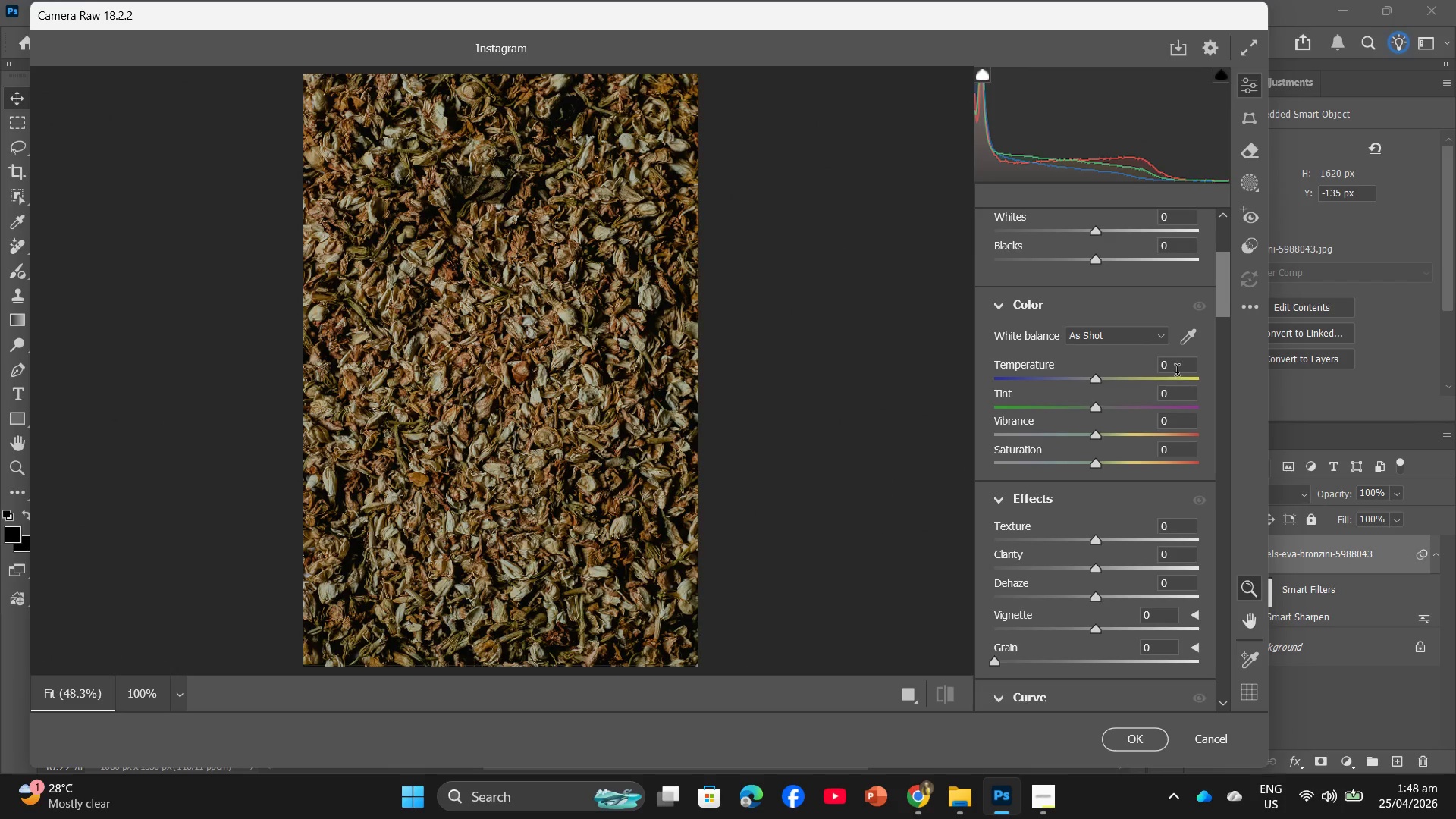 
left_click([1177, 369])
 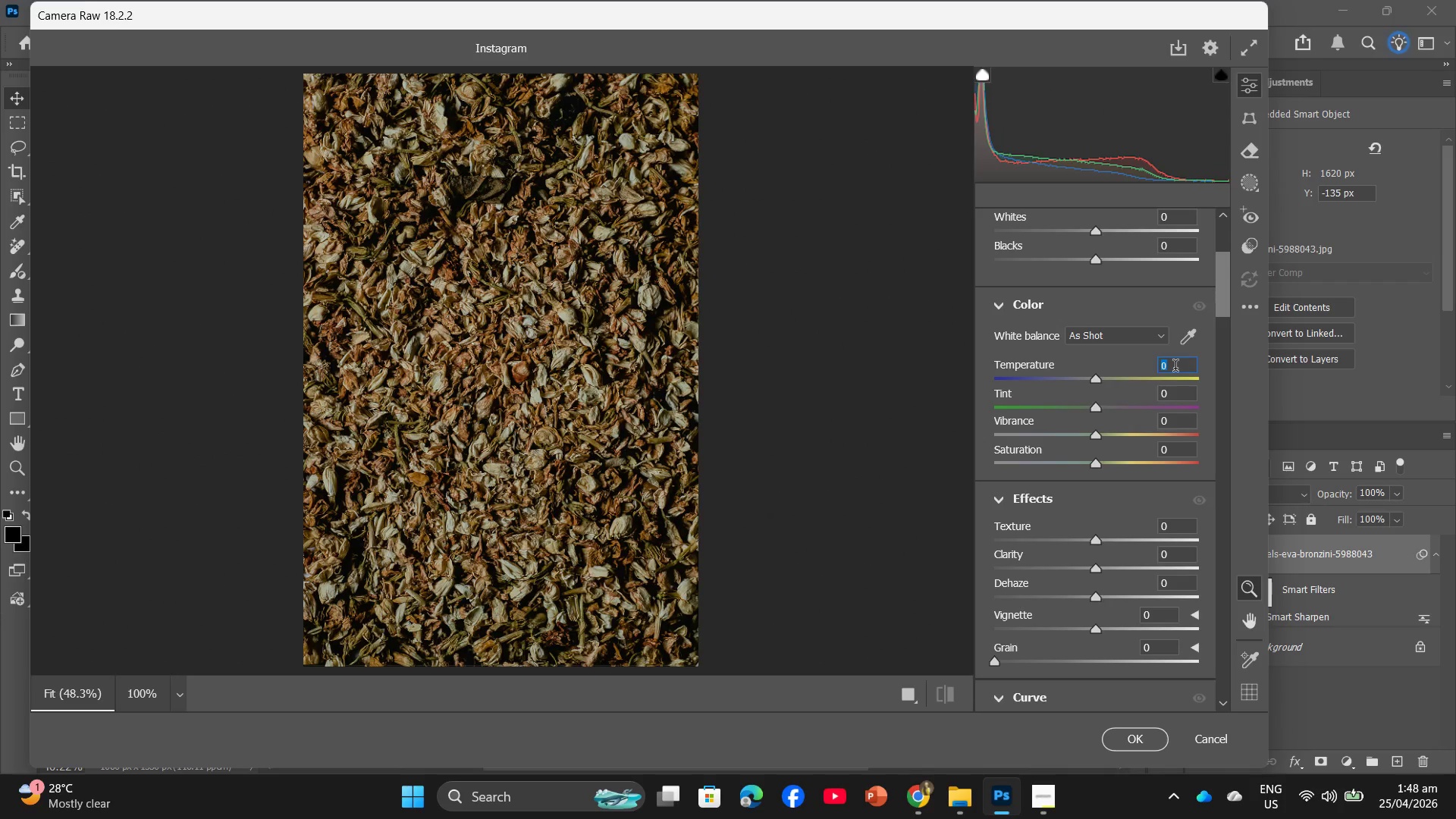 
key(Numpad1)
 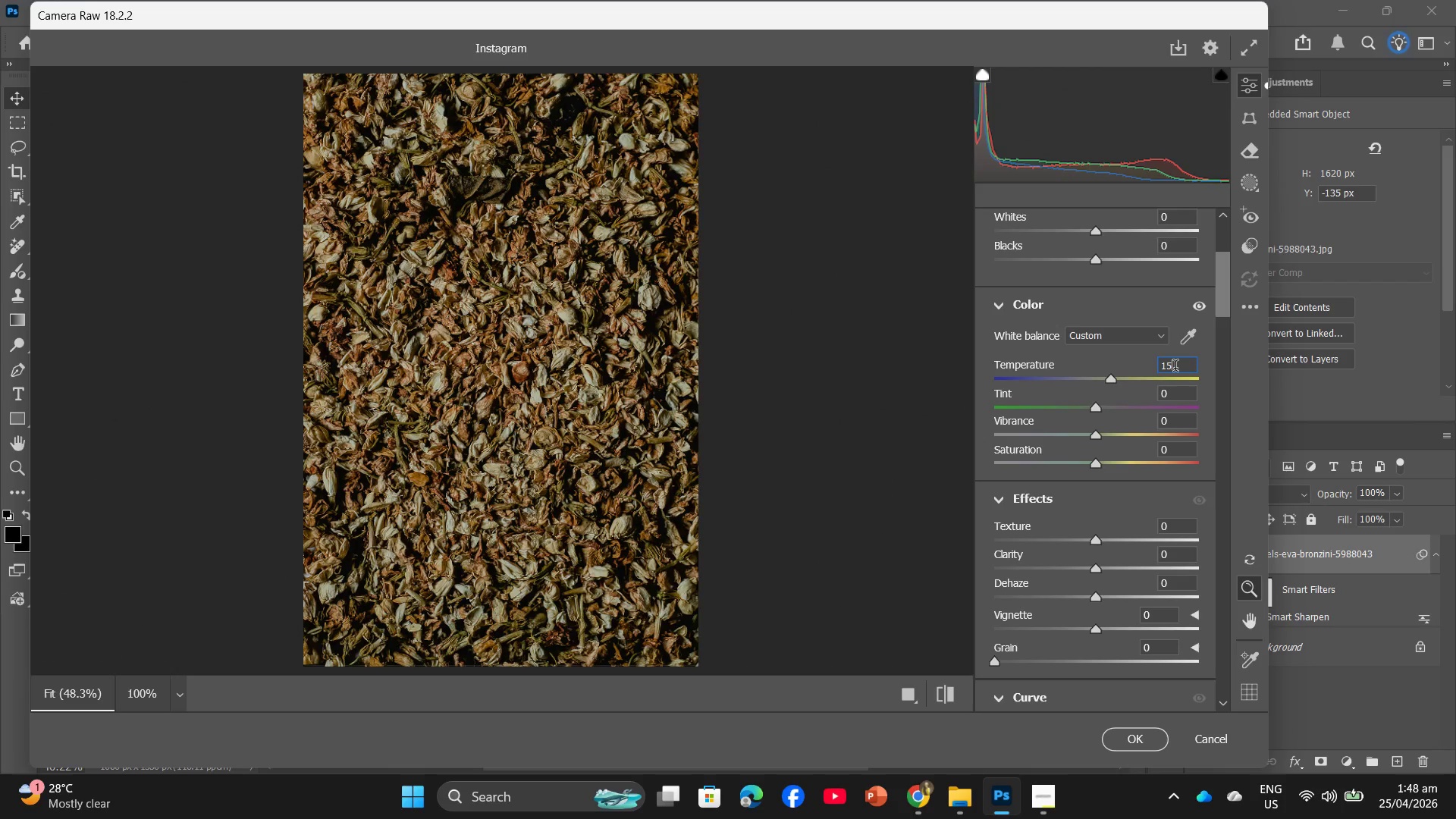 
key(Numpad5)
 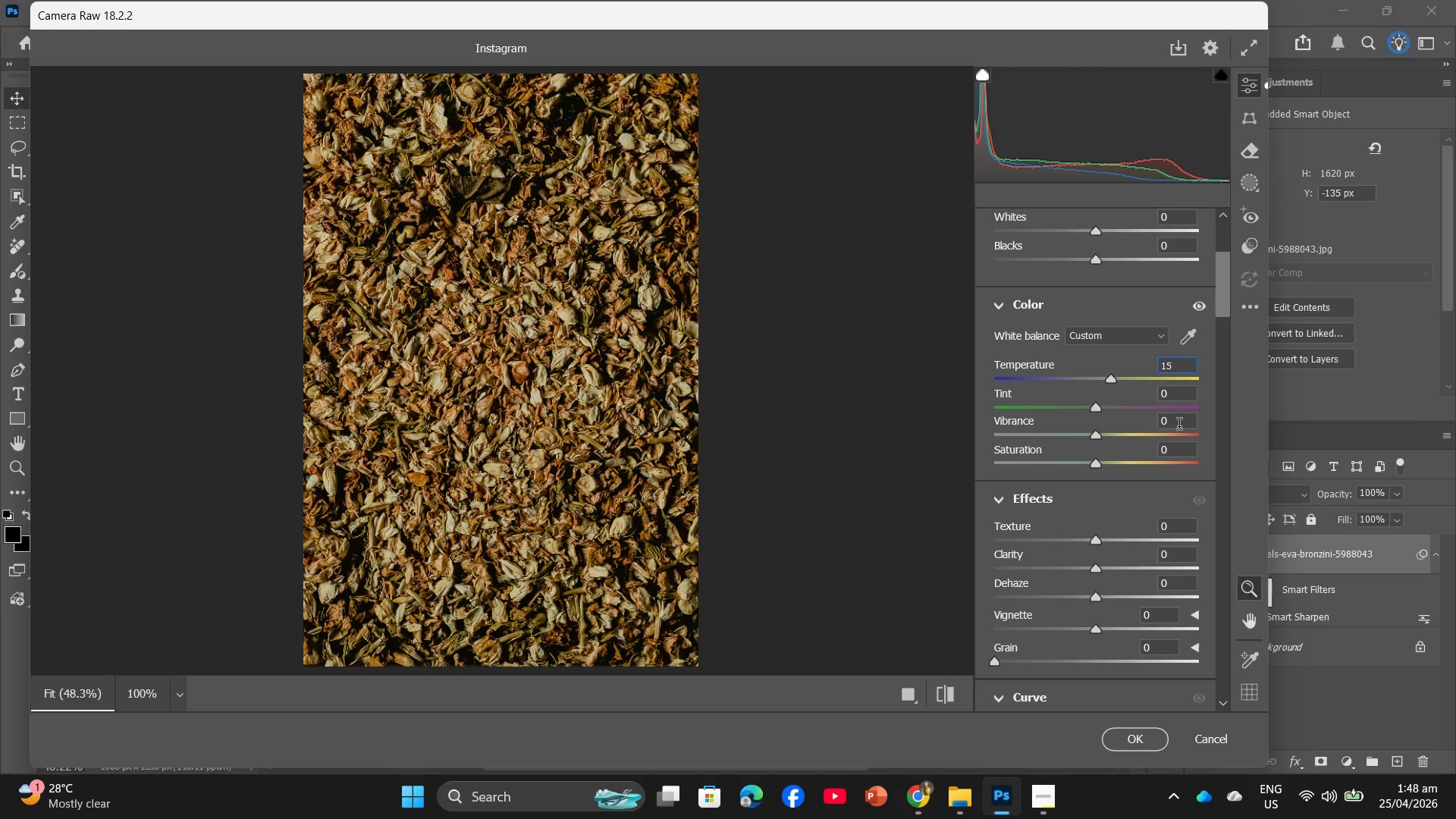 
left_click([1180, 427])
 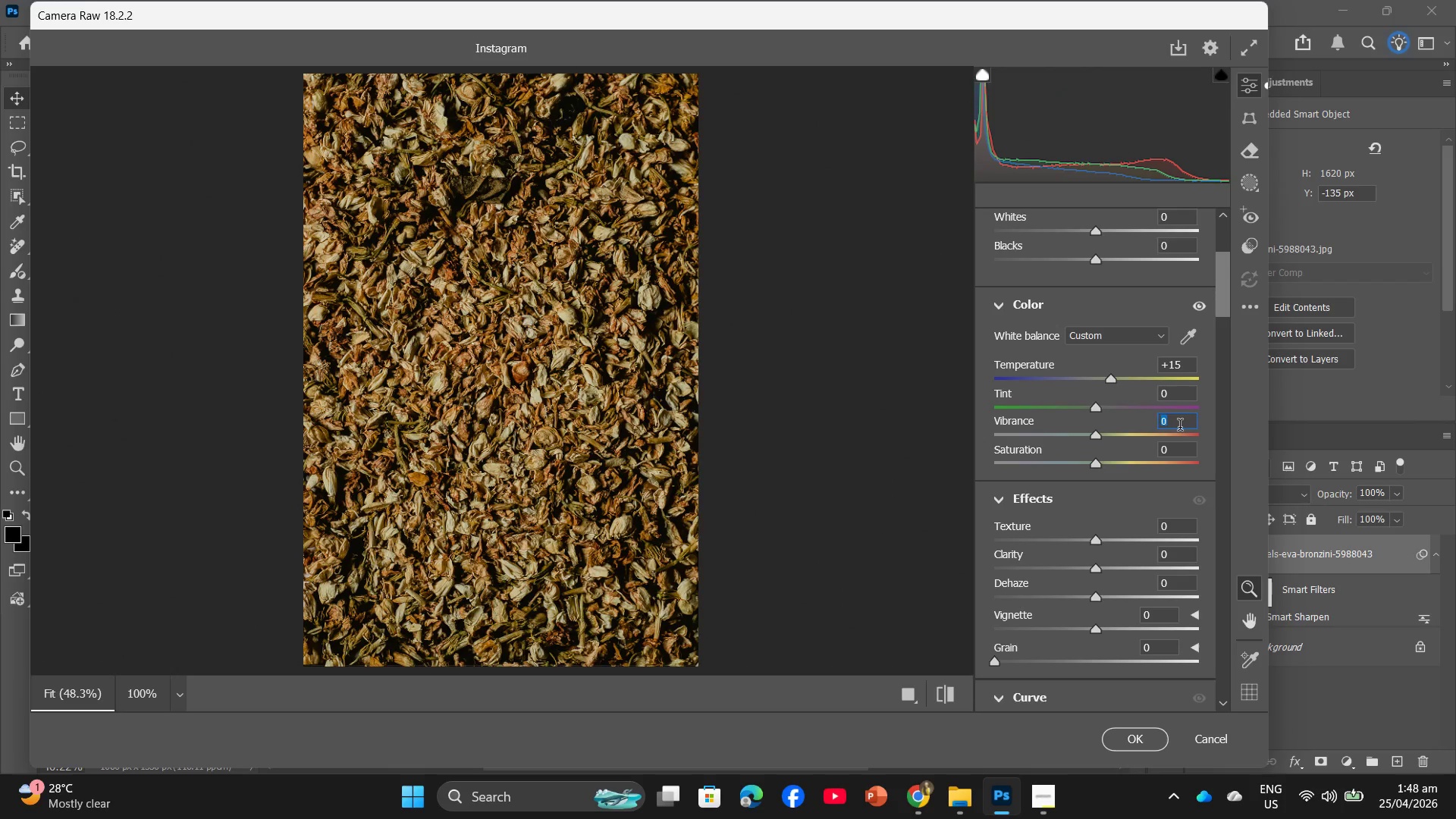 
key(Numpad5)
 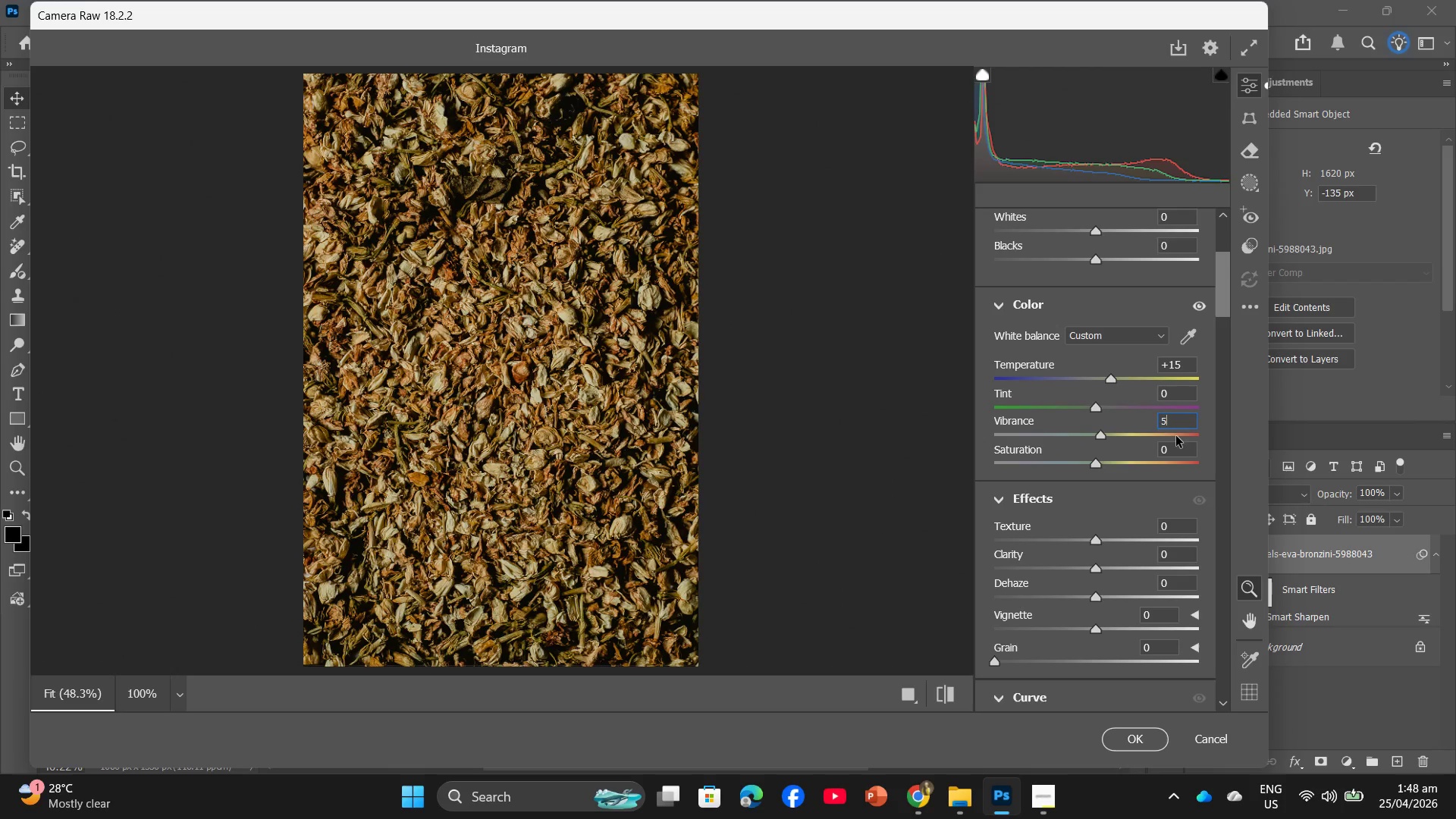 
left_click([1177, 444])
 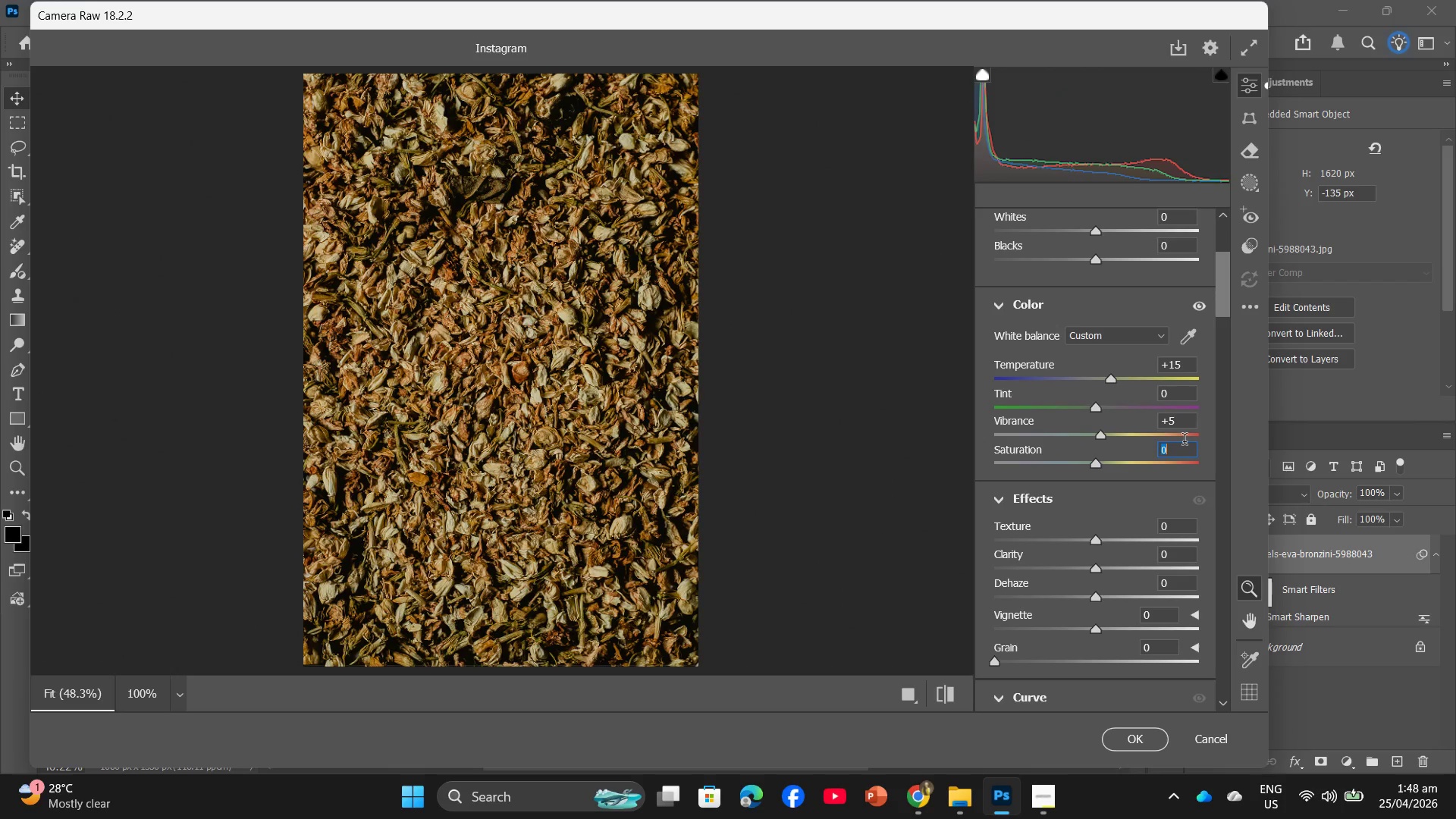 
key(Numpad5)
 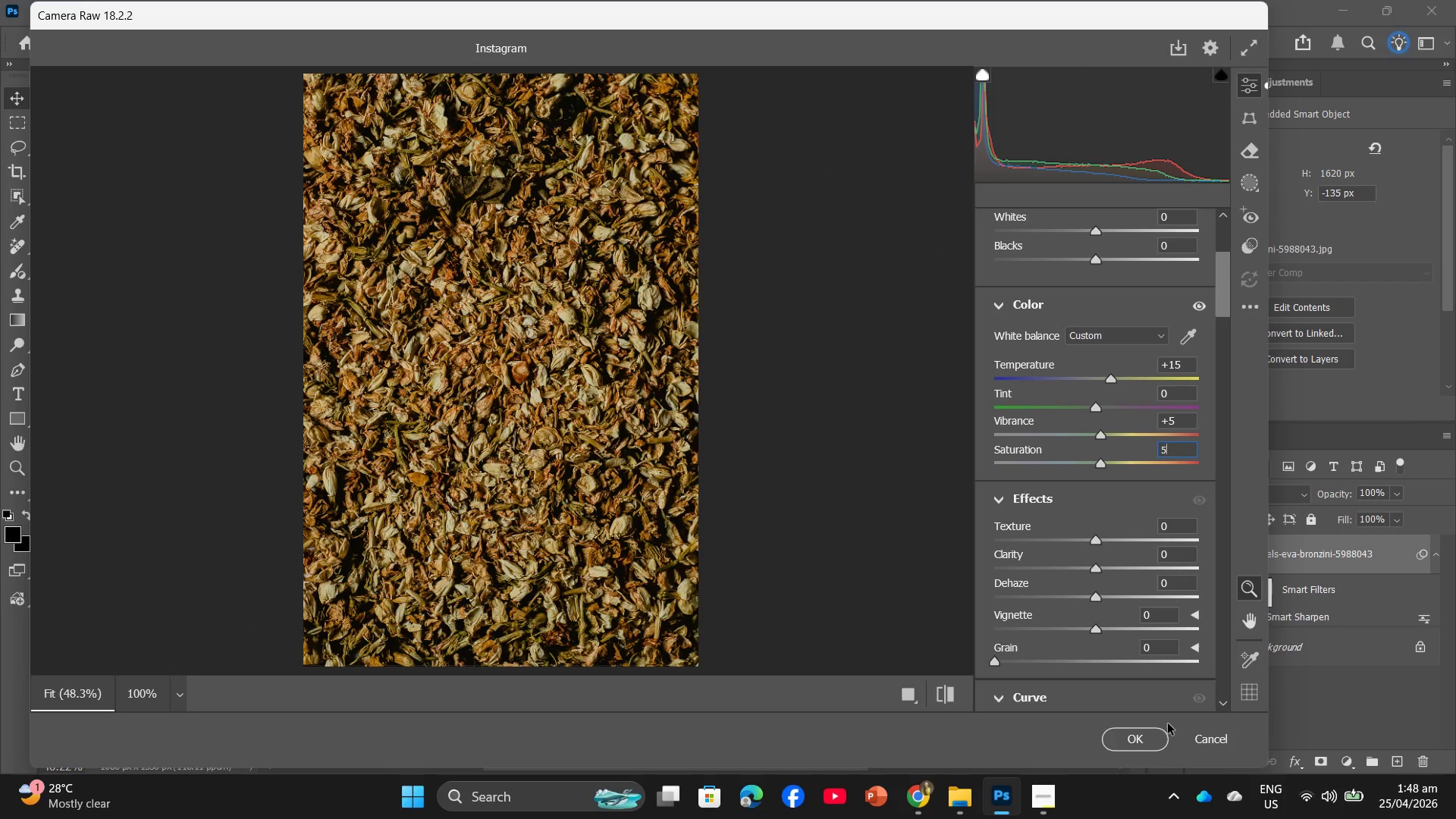 
left_click([1136, 740])
 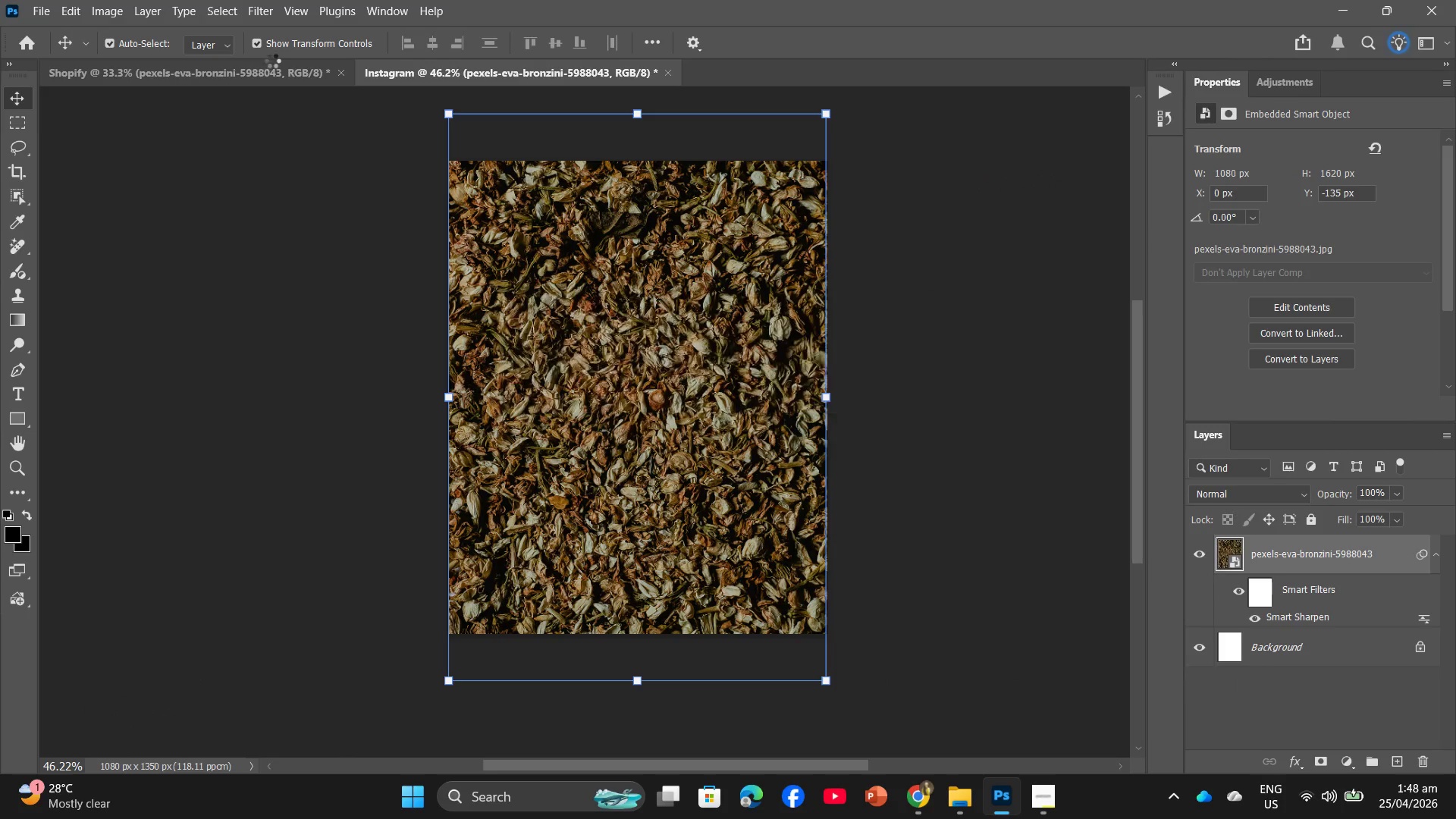 
left_click([261, 73])
 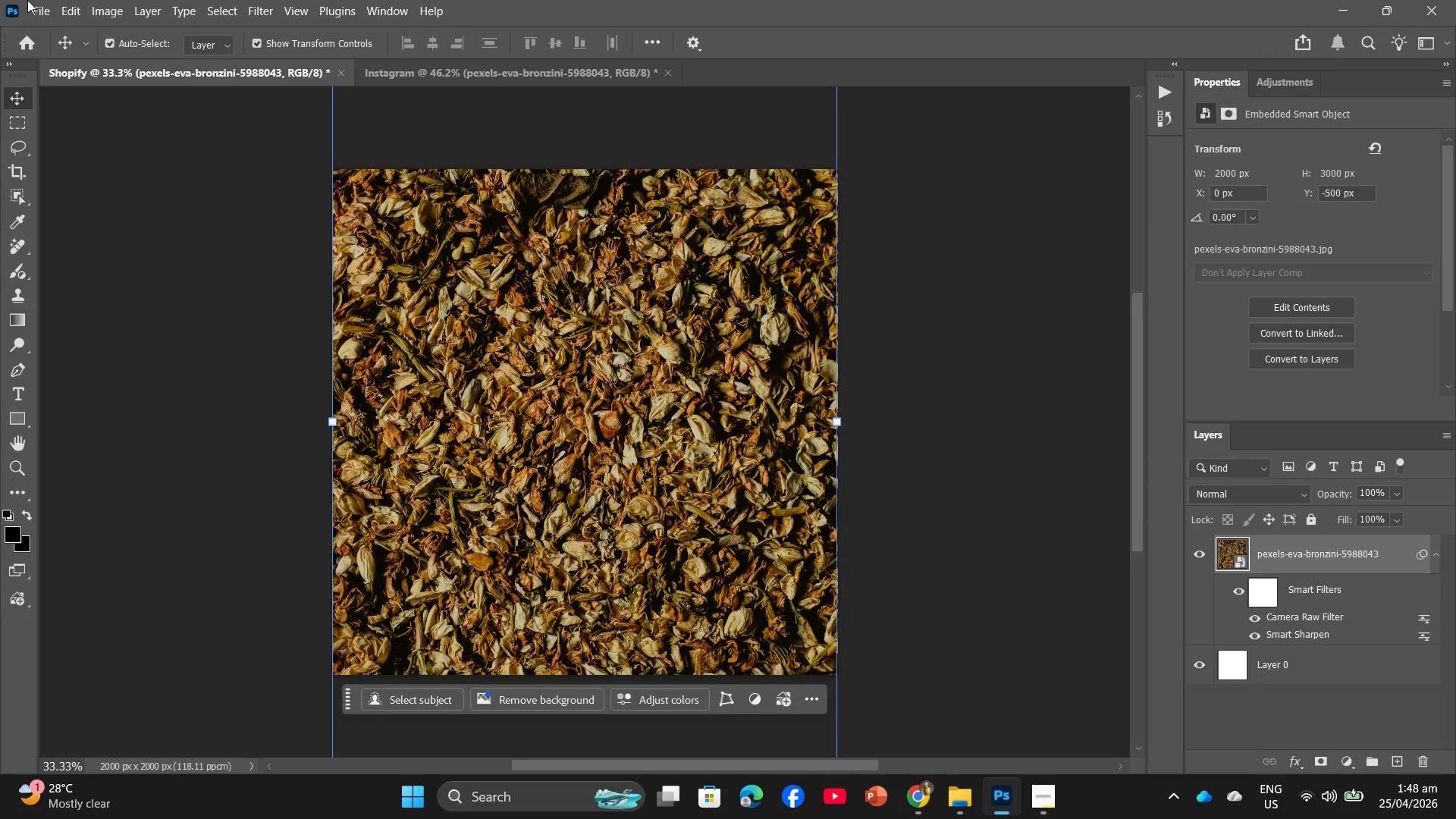 
left_click([42, 2])
 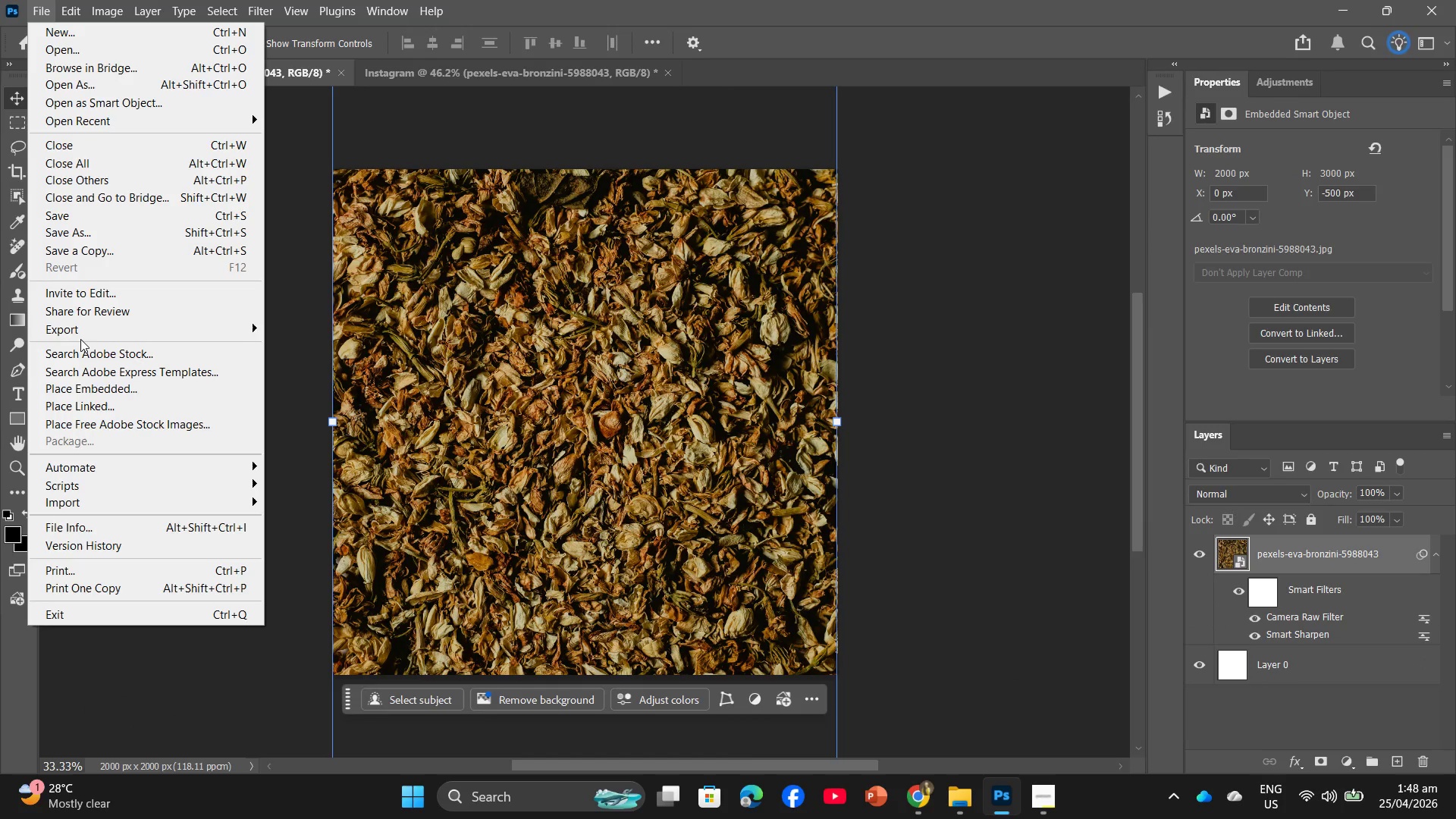 
left_click([88, 329])
 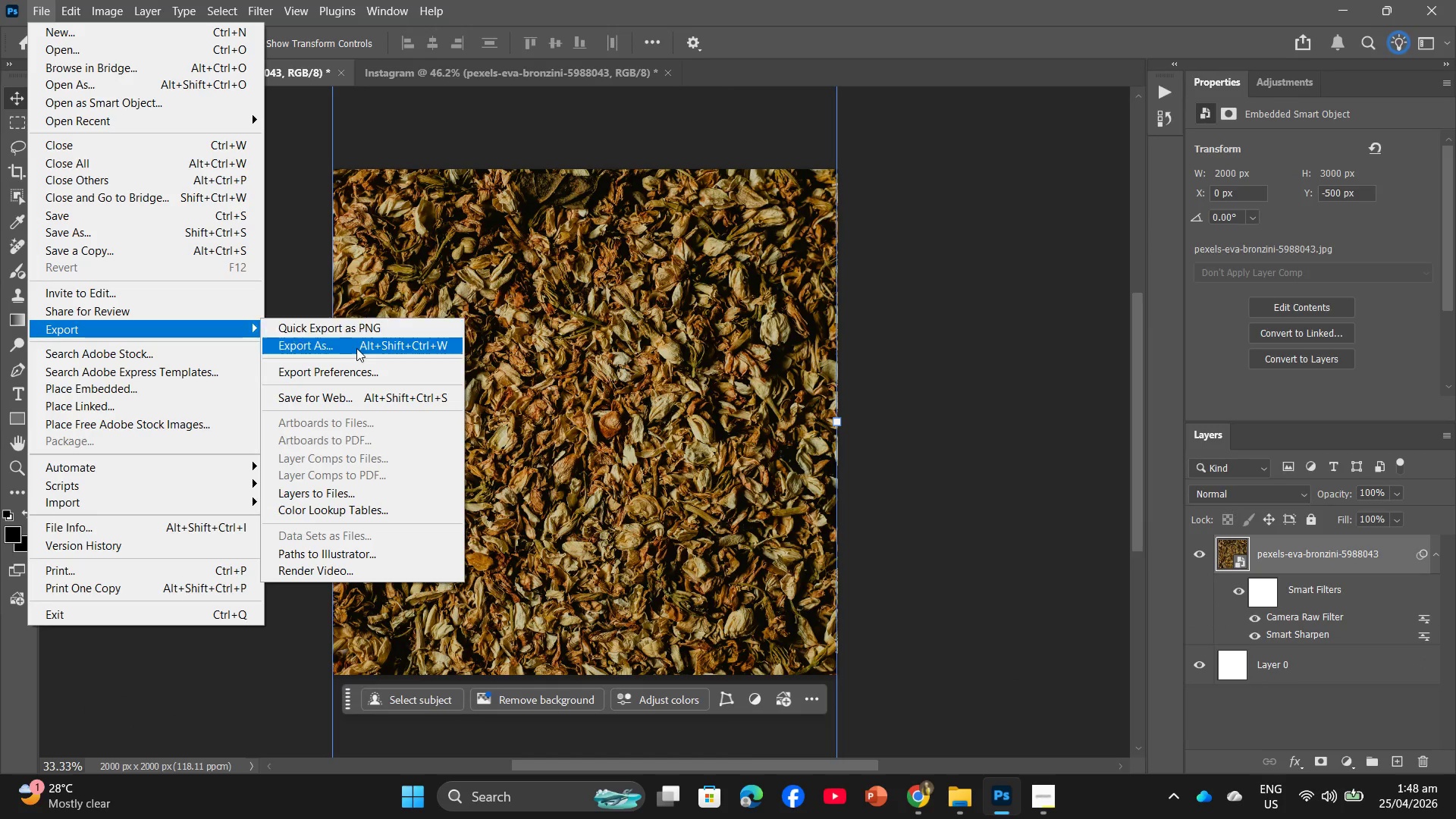 
left_click([357, 349])
 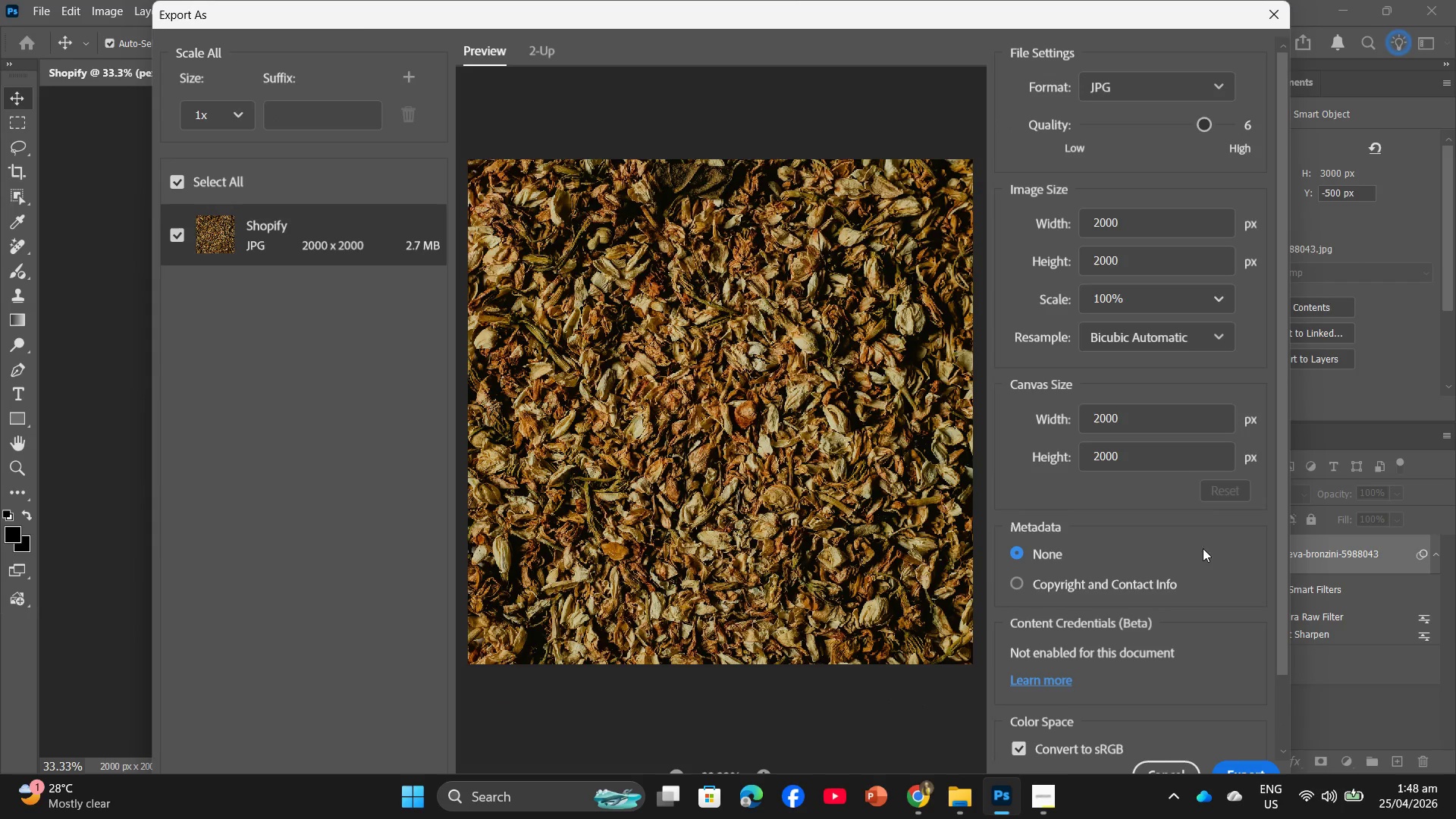 
left_click([1245, 763])
 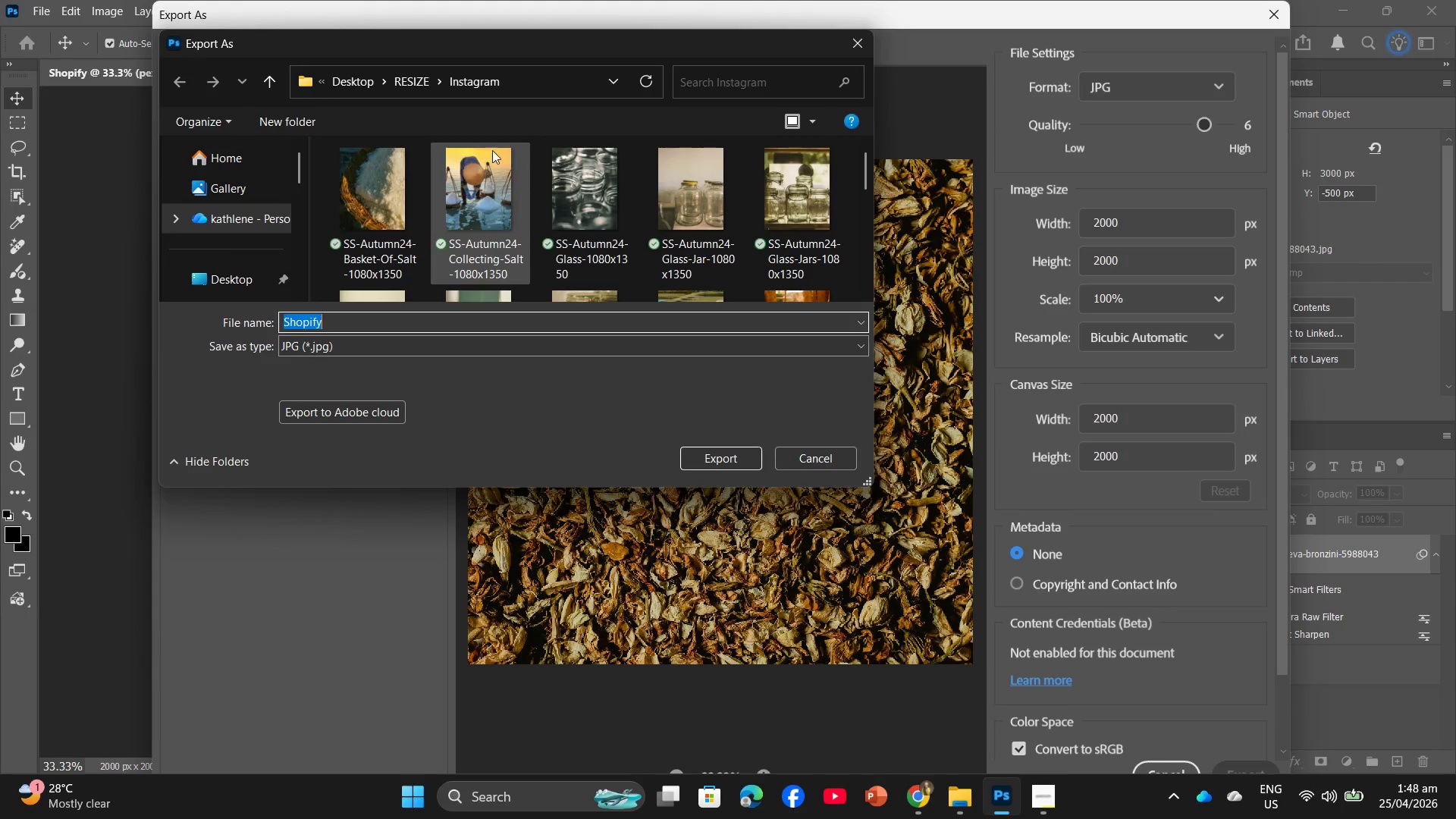 
left_click([411, 77])
 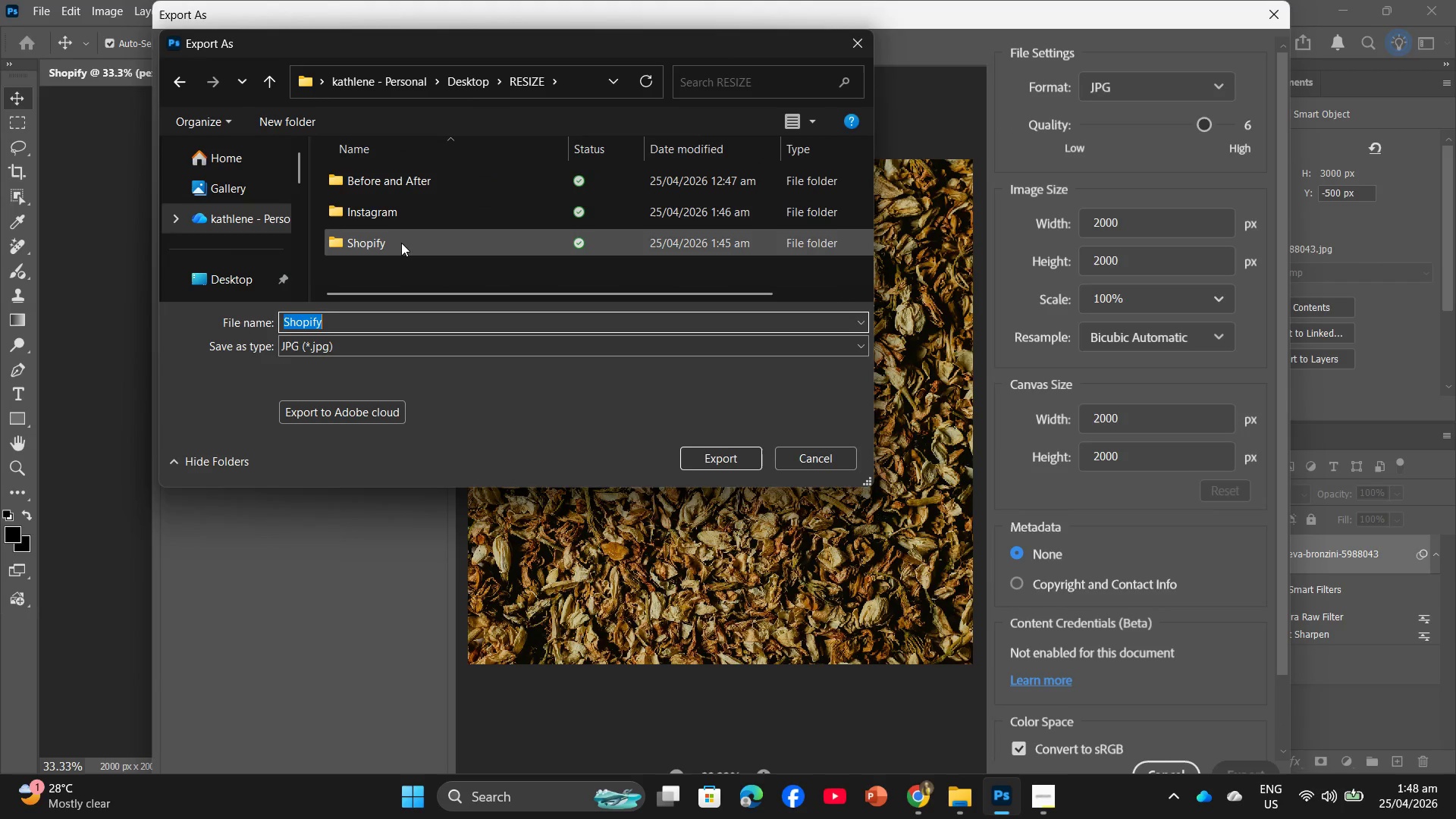 
double_click([401, 243])
 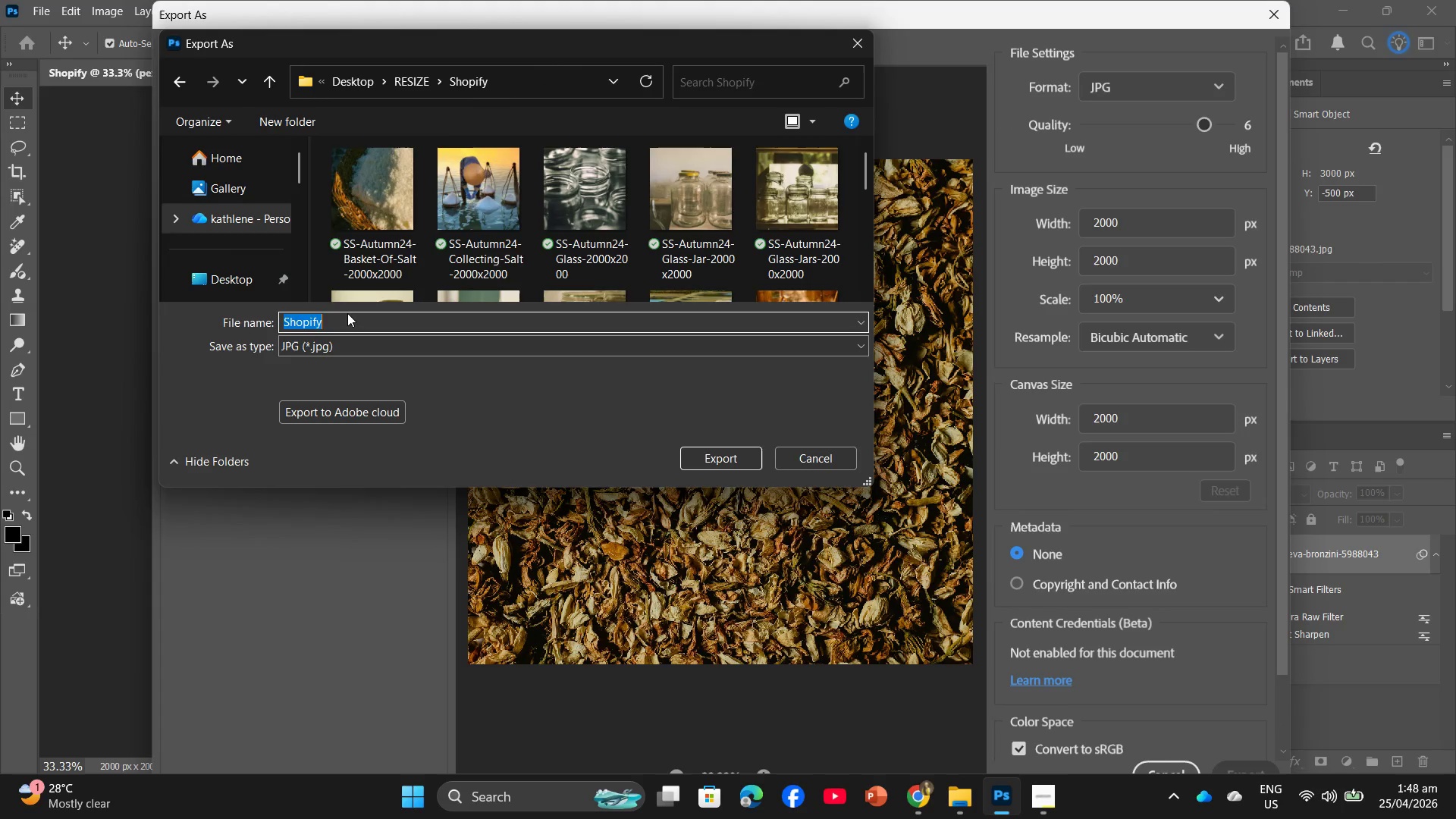 
key(Control+V)
 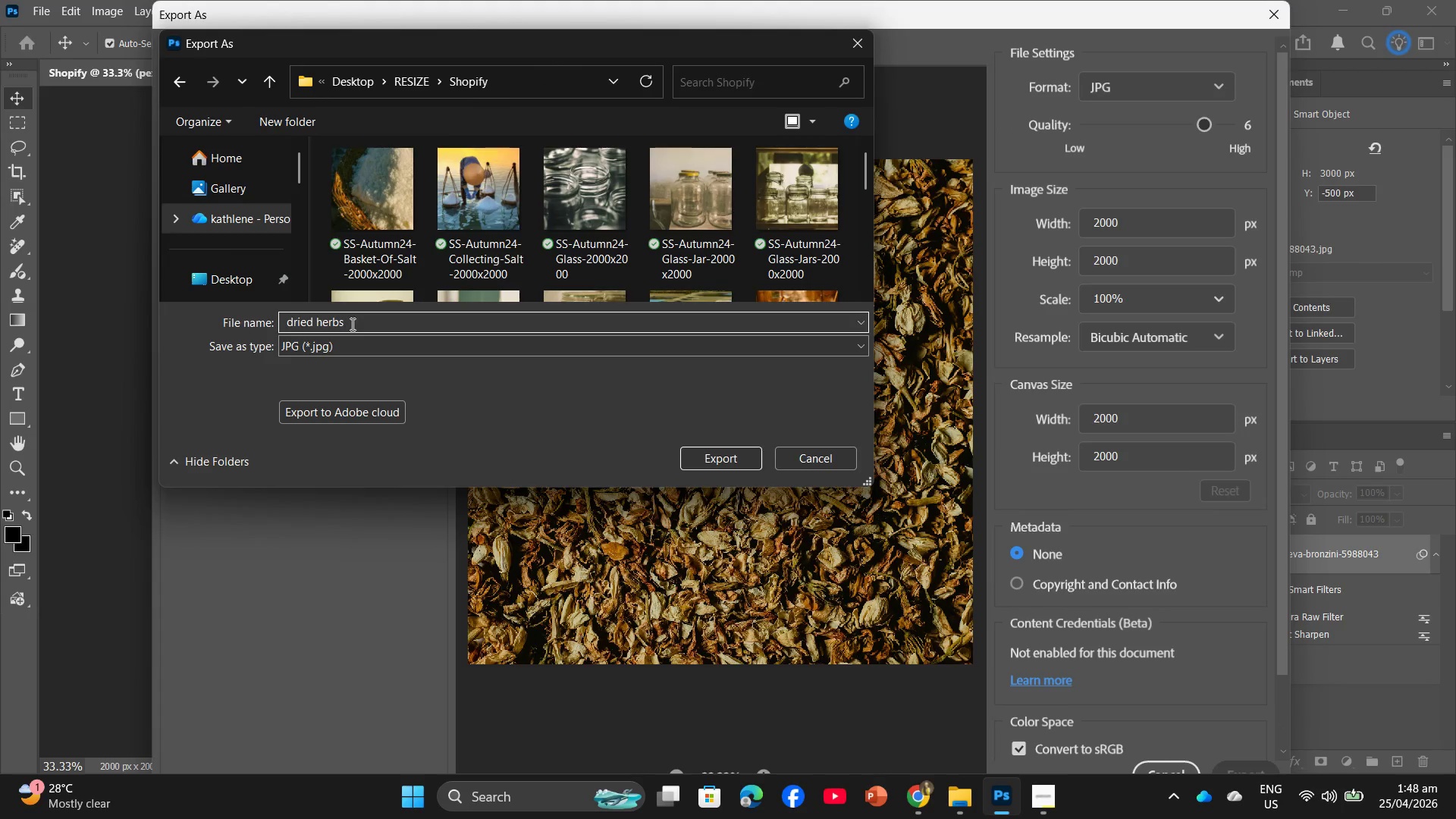 
left_click_drag(start_coordinate=[351, 324], to_coordinate=[274, 330])
 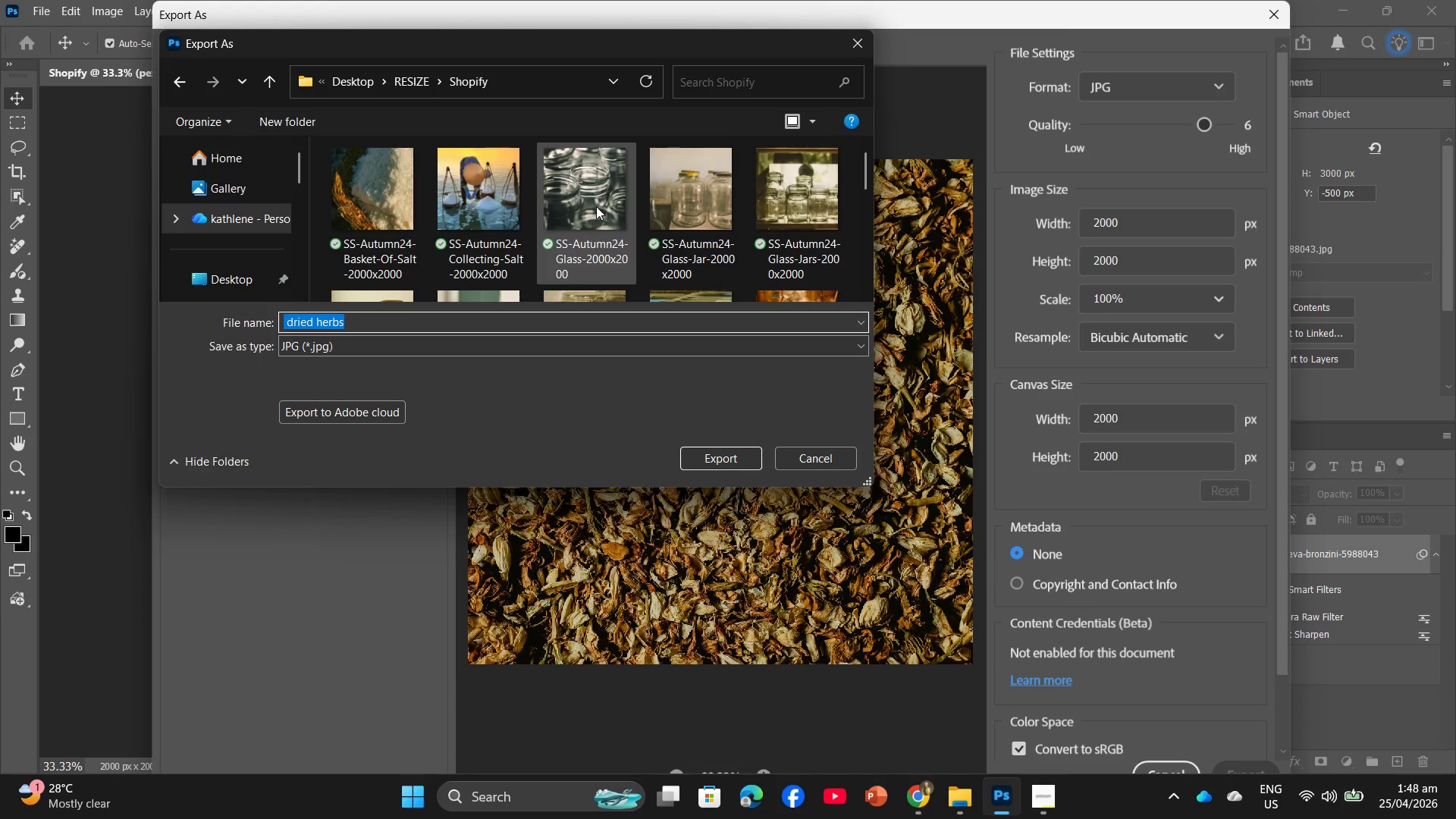 
left_click([596, 206])
 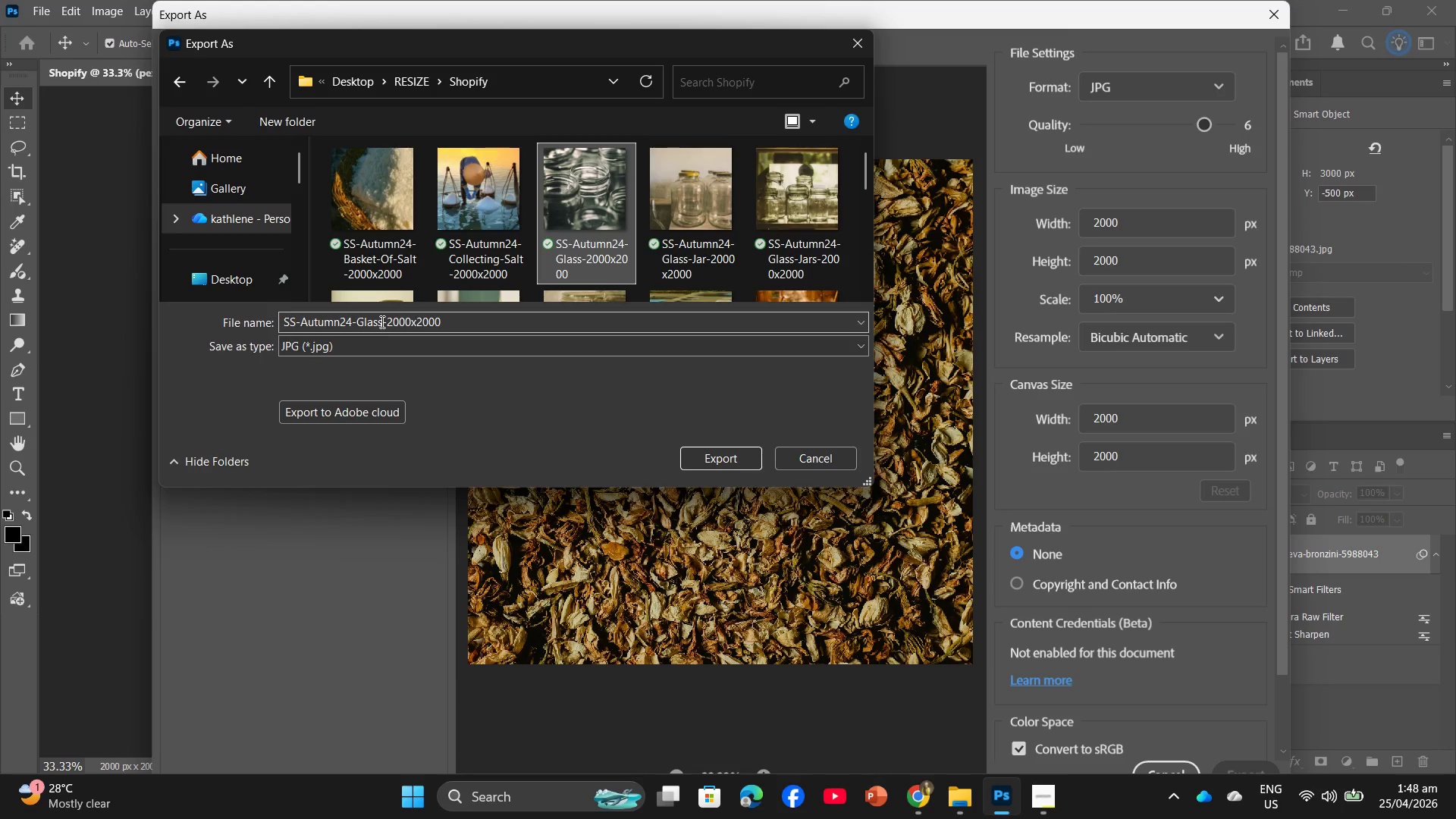 
left_click([381, 322])
 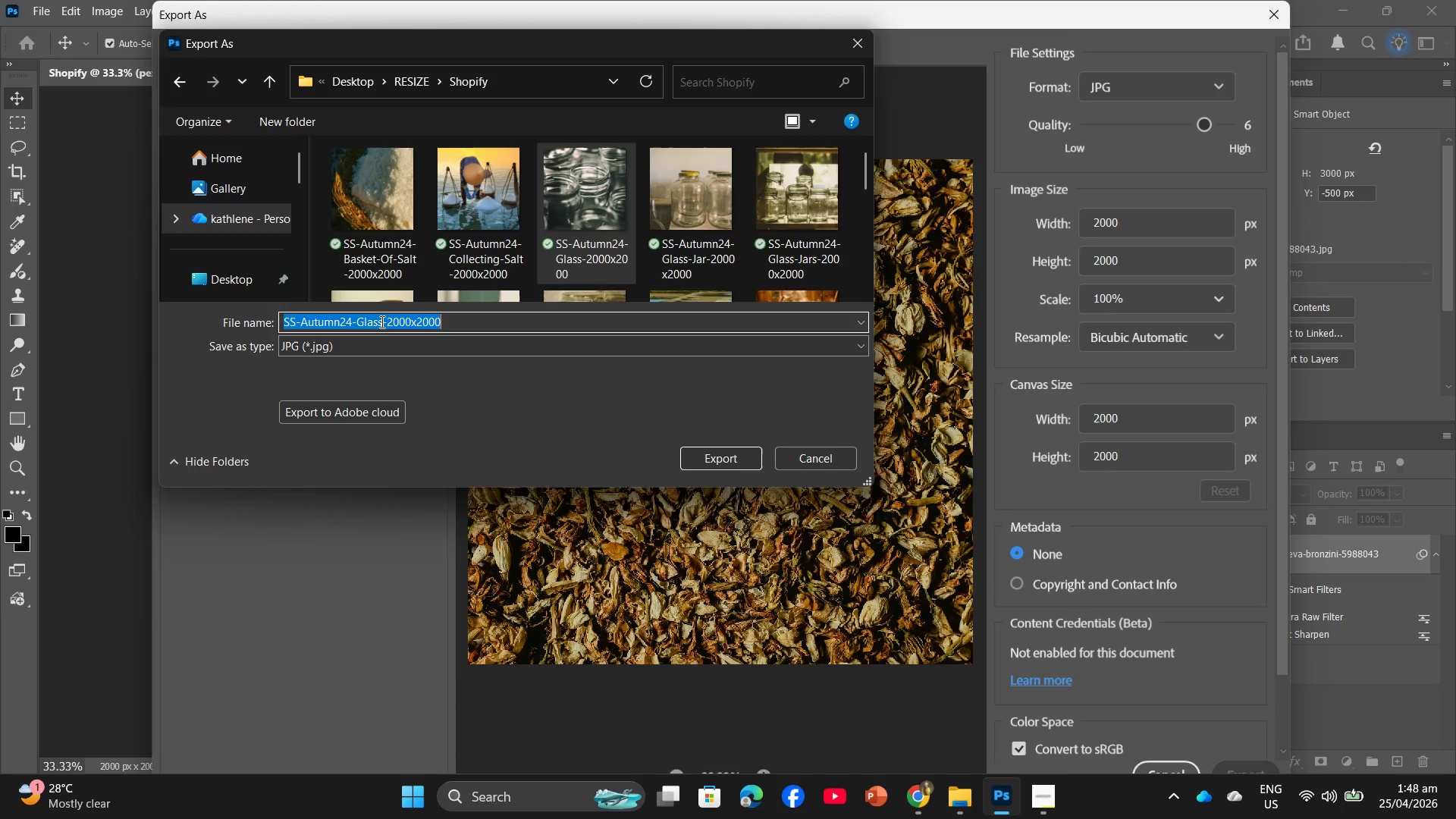 
left_click([381, 322])
 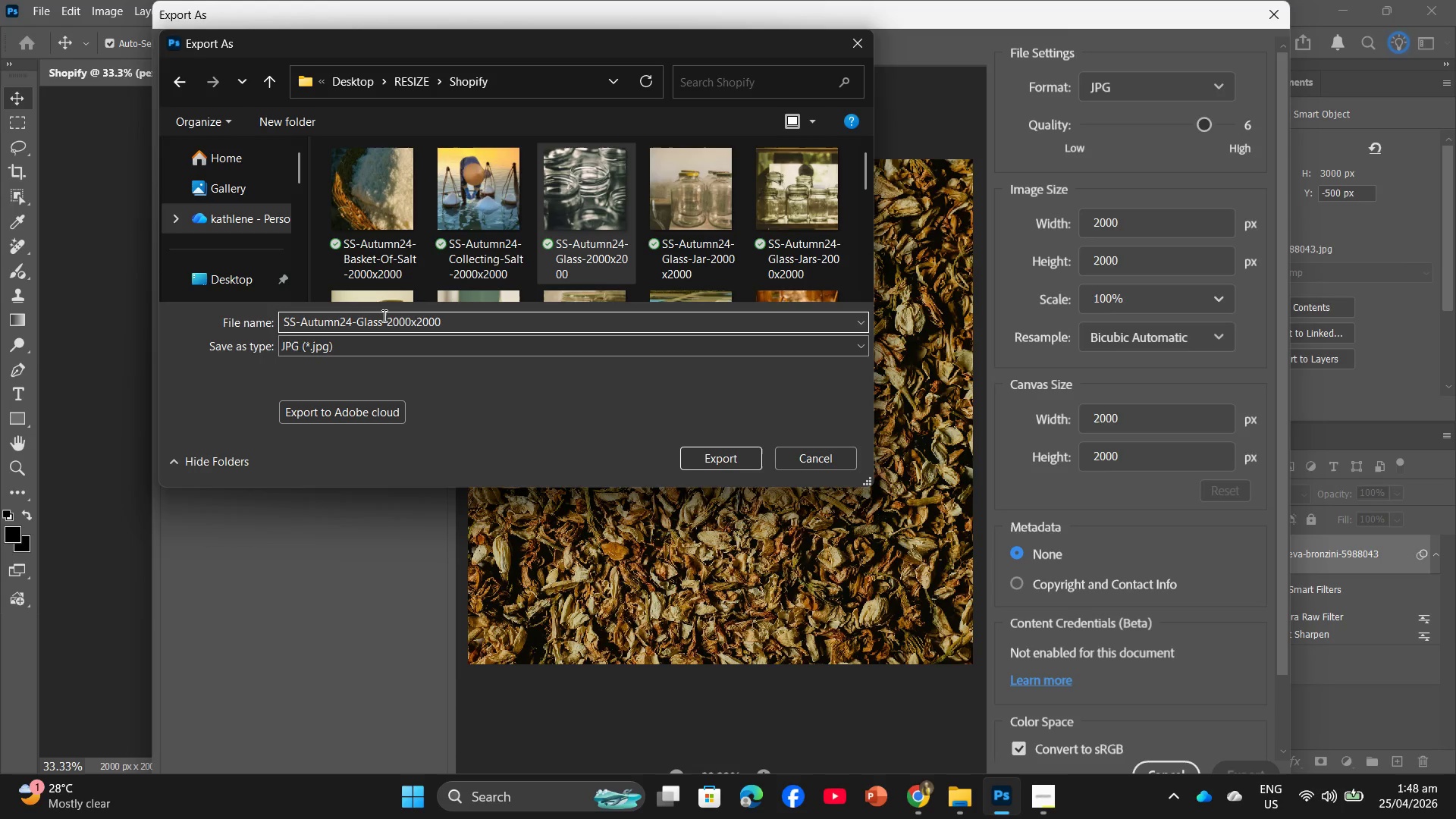 
key(Backspace)
key(Backspace)
key(Backspace)
key(Backspace)
key(Backspace)
type(Jasmine)
 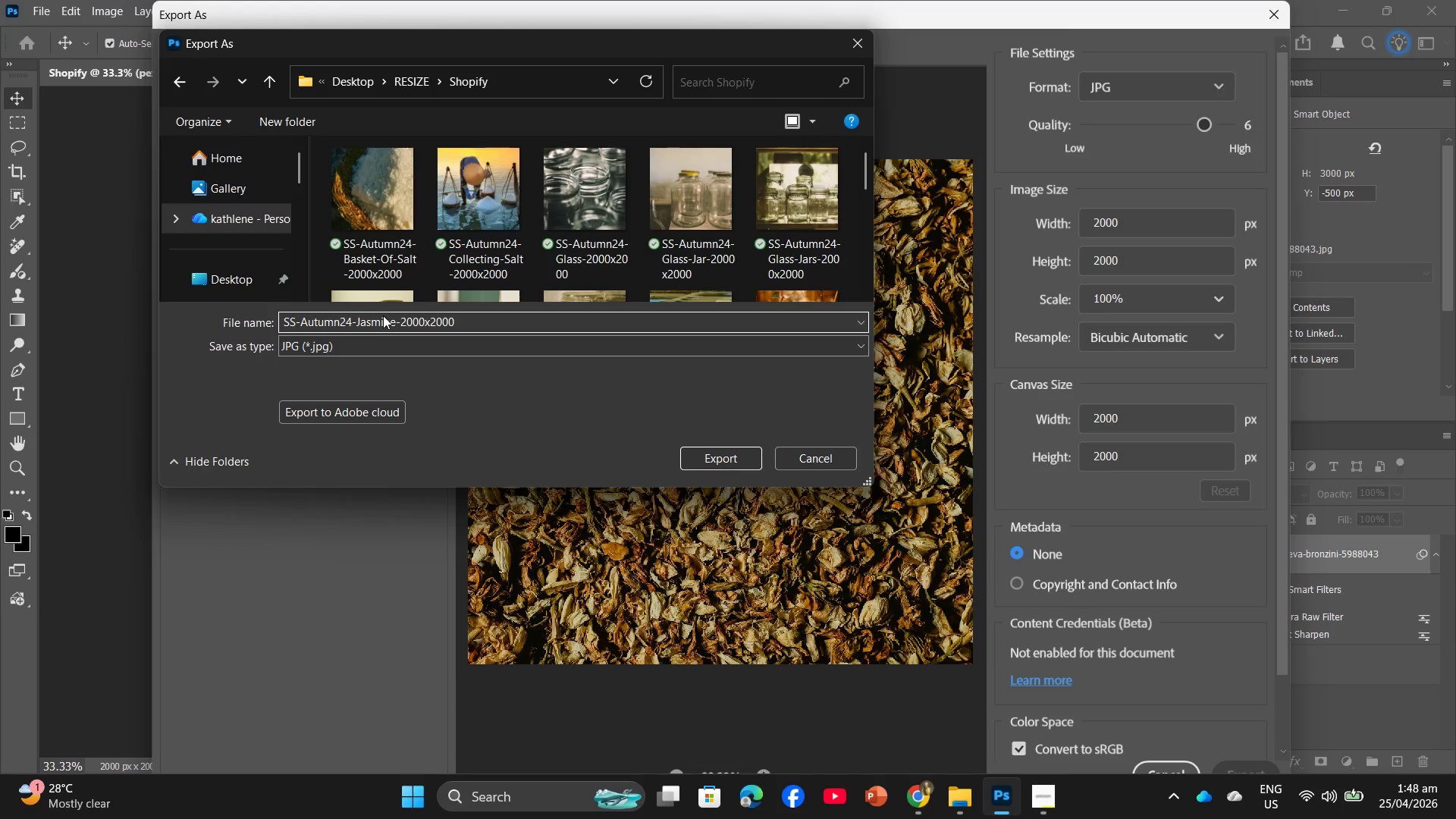 
key(Enter)
 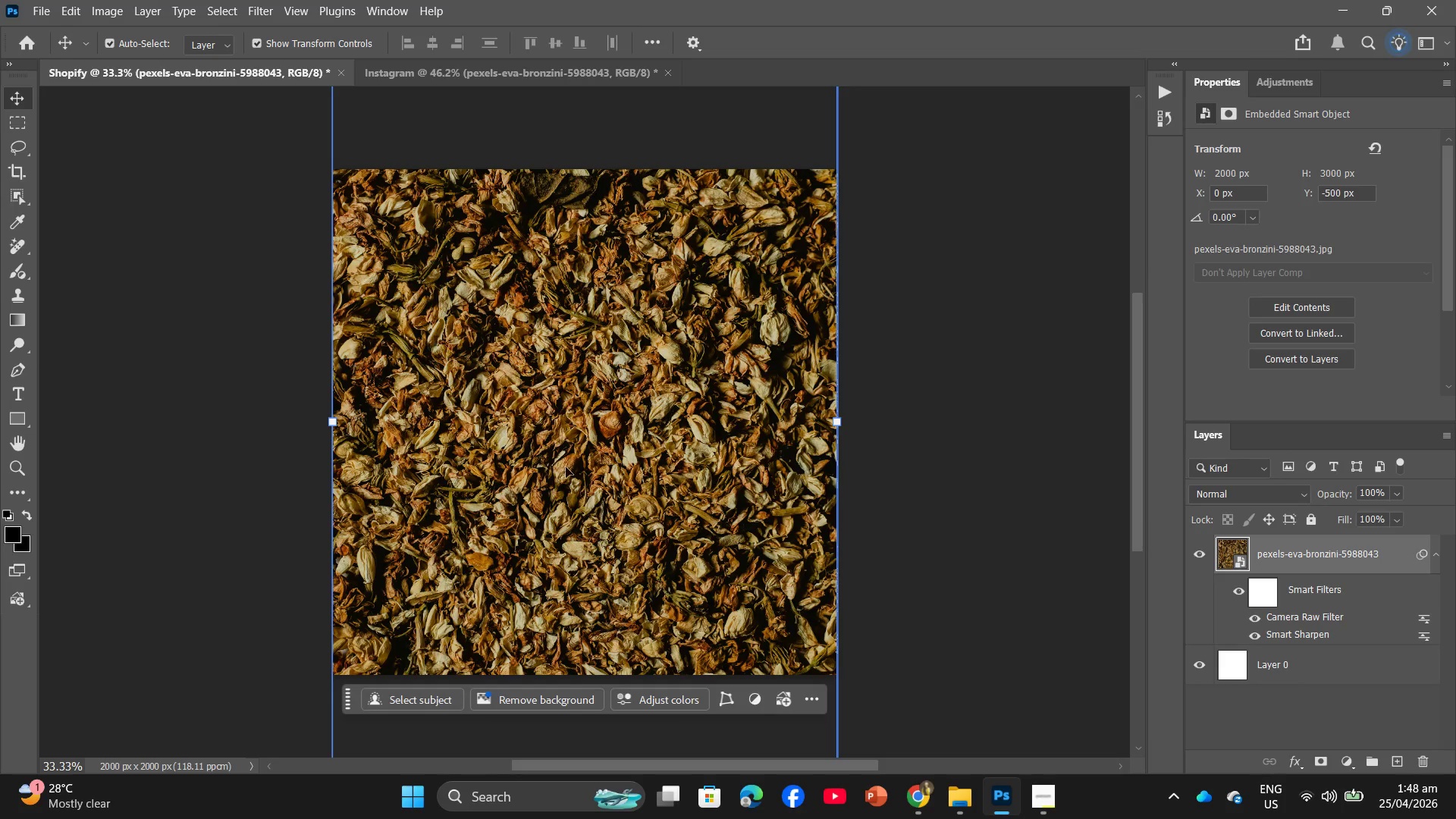 
left_click([388, 78])
 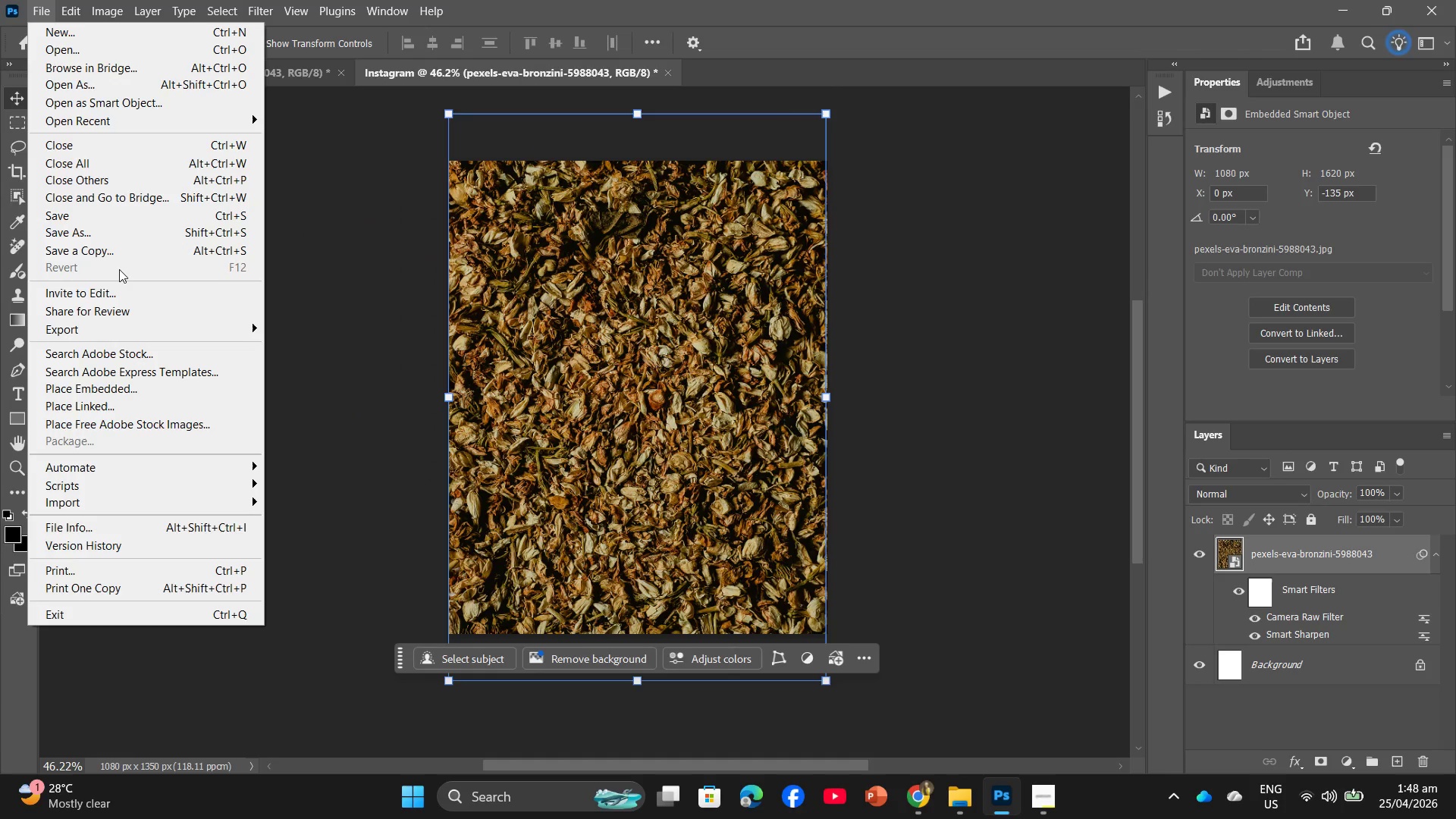 
left_click_drag(start_coordinate=[107, 328], to_coordinate=[111, 327])
 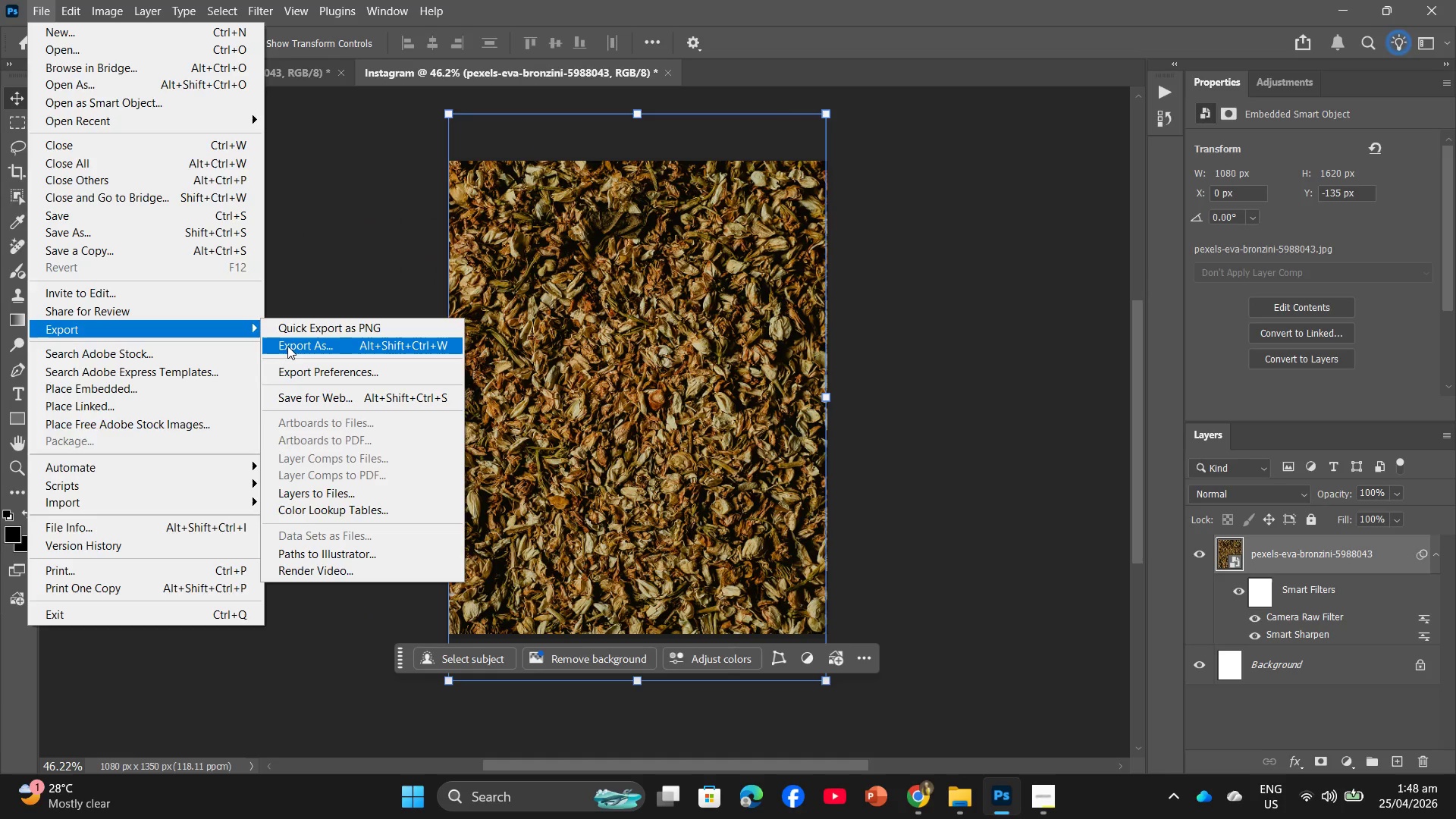 
left_click([292, 346])
 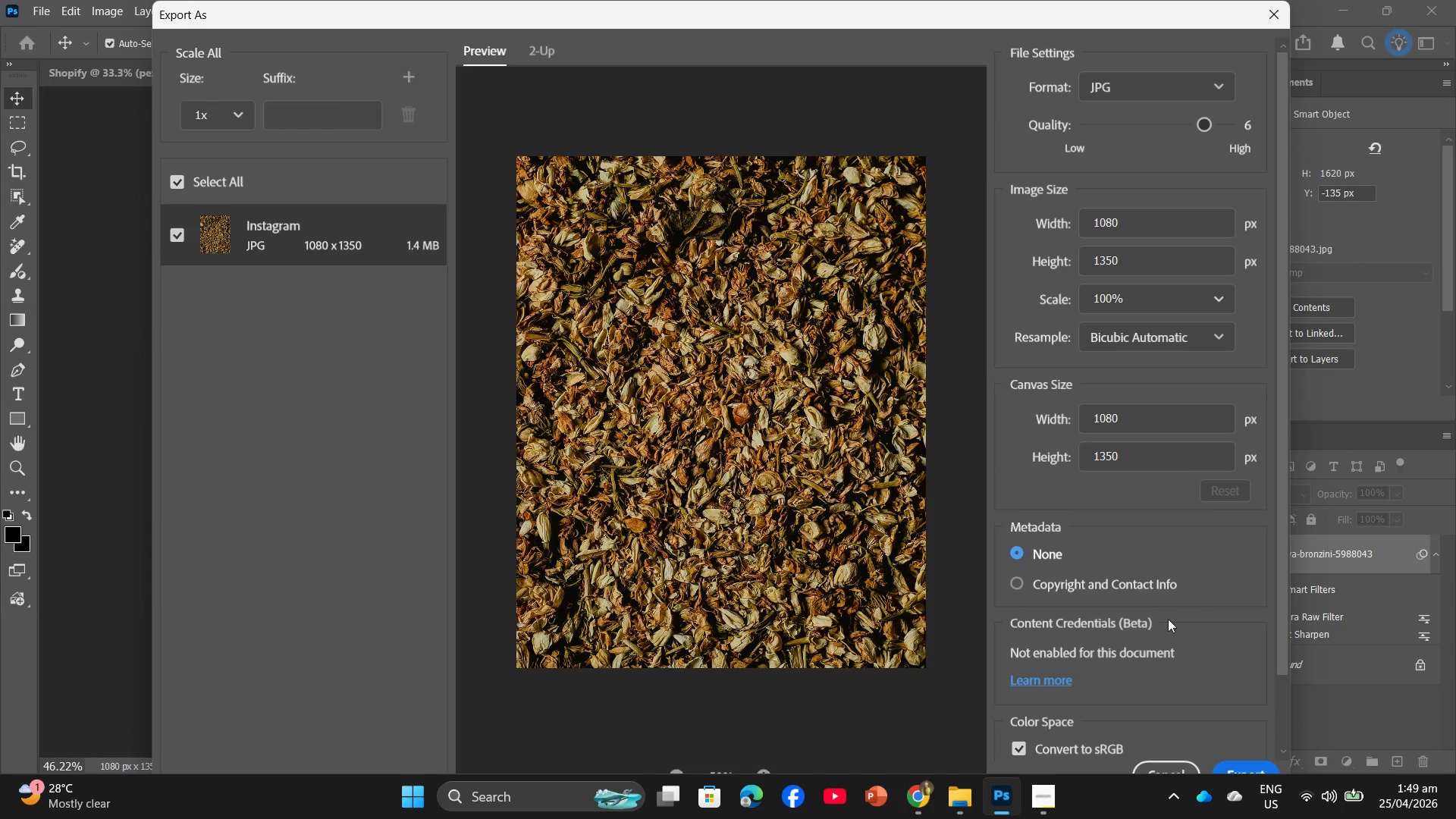 
left_click([1244, 764])
 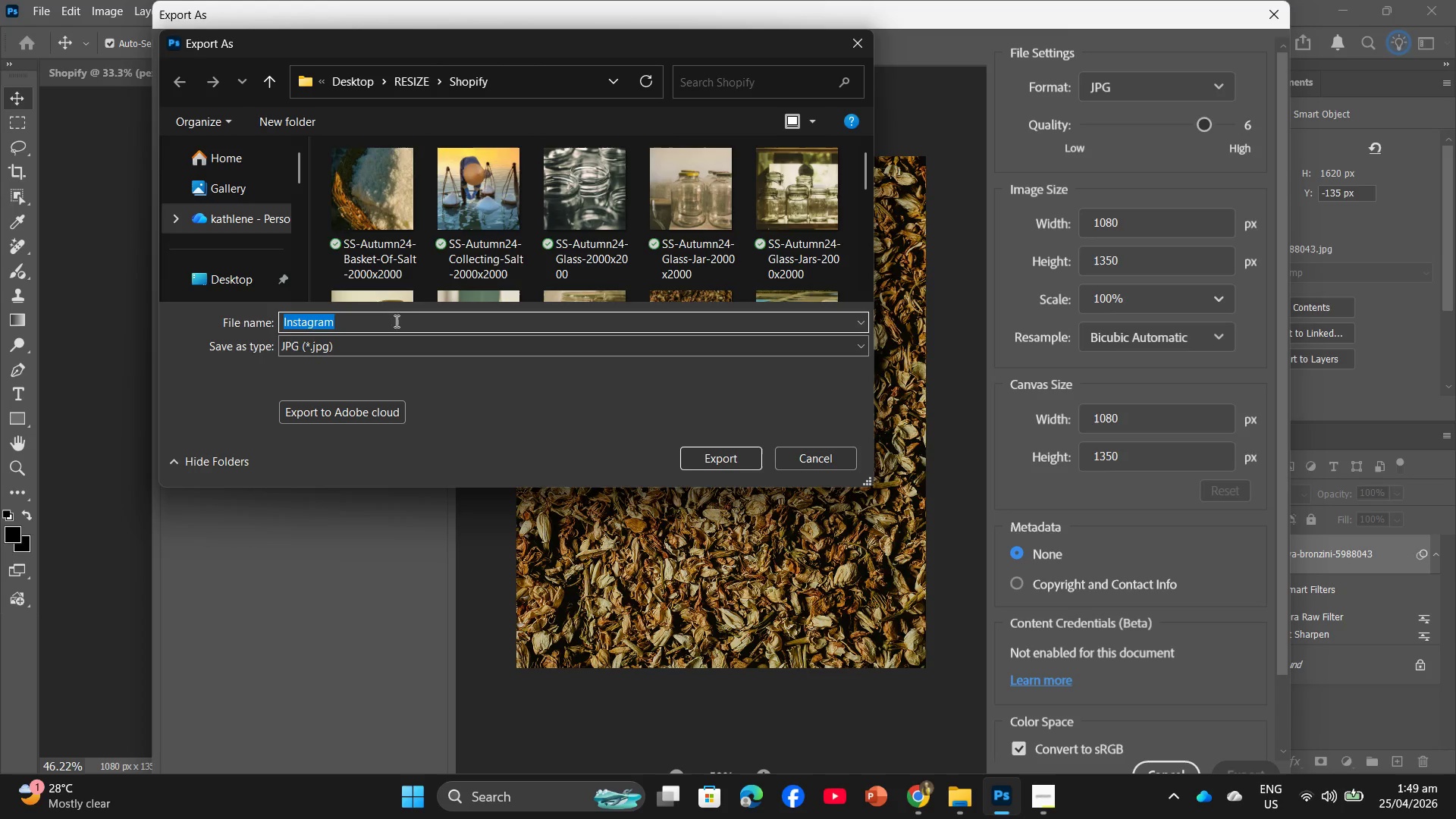 
left_click([413, 67])
 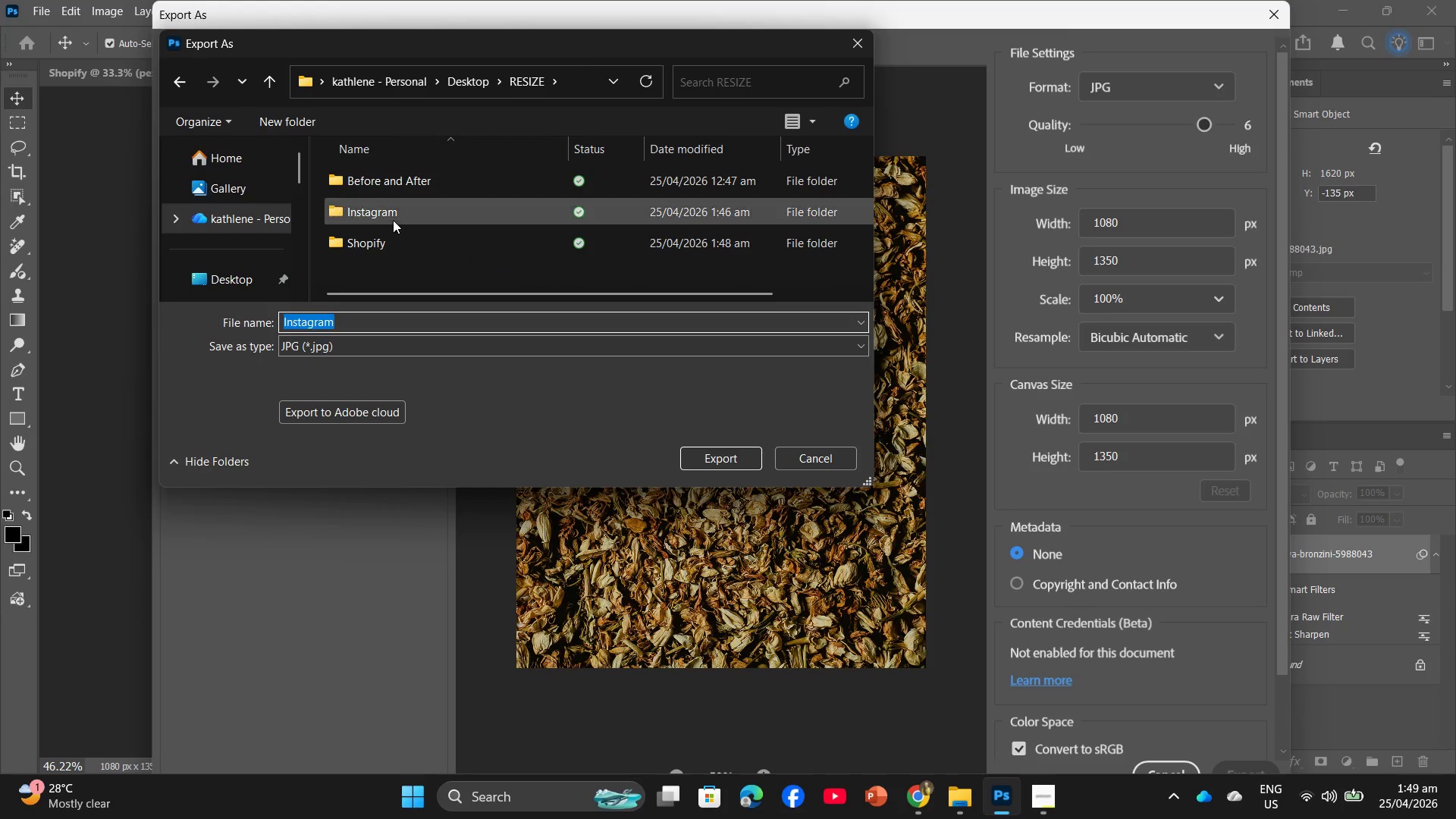 
double_click([393, 220])
 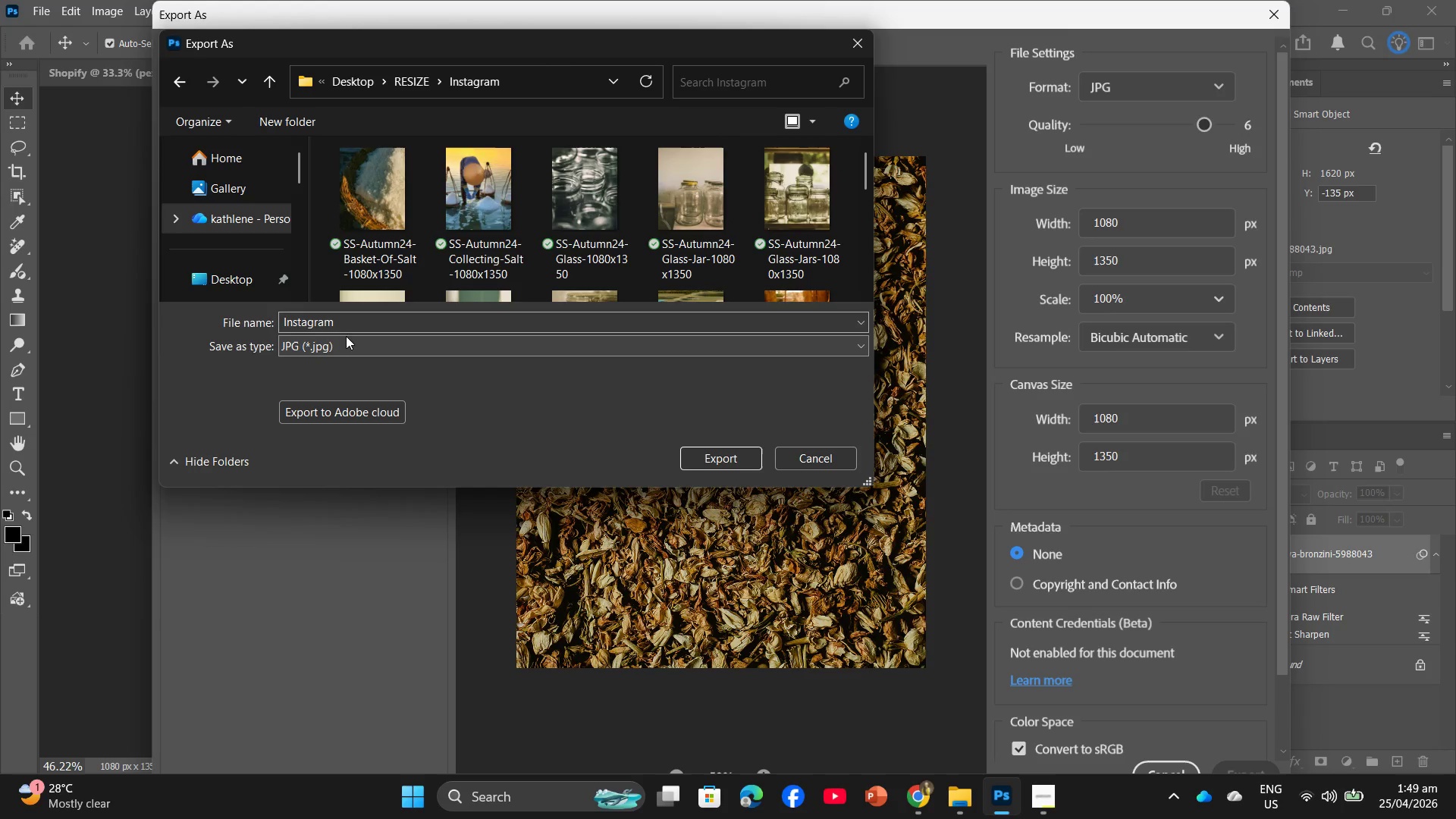 
left_click([346, 324])
 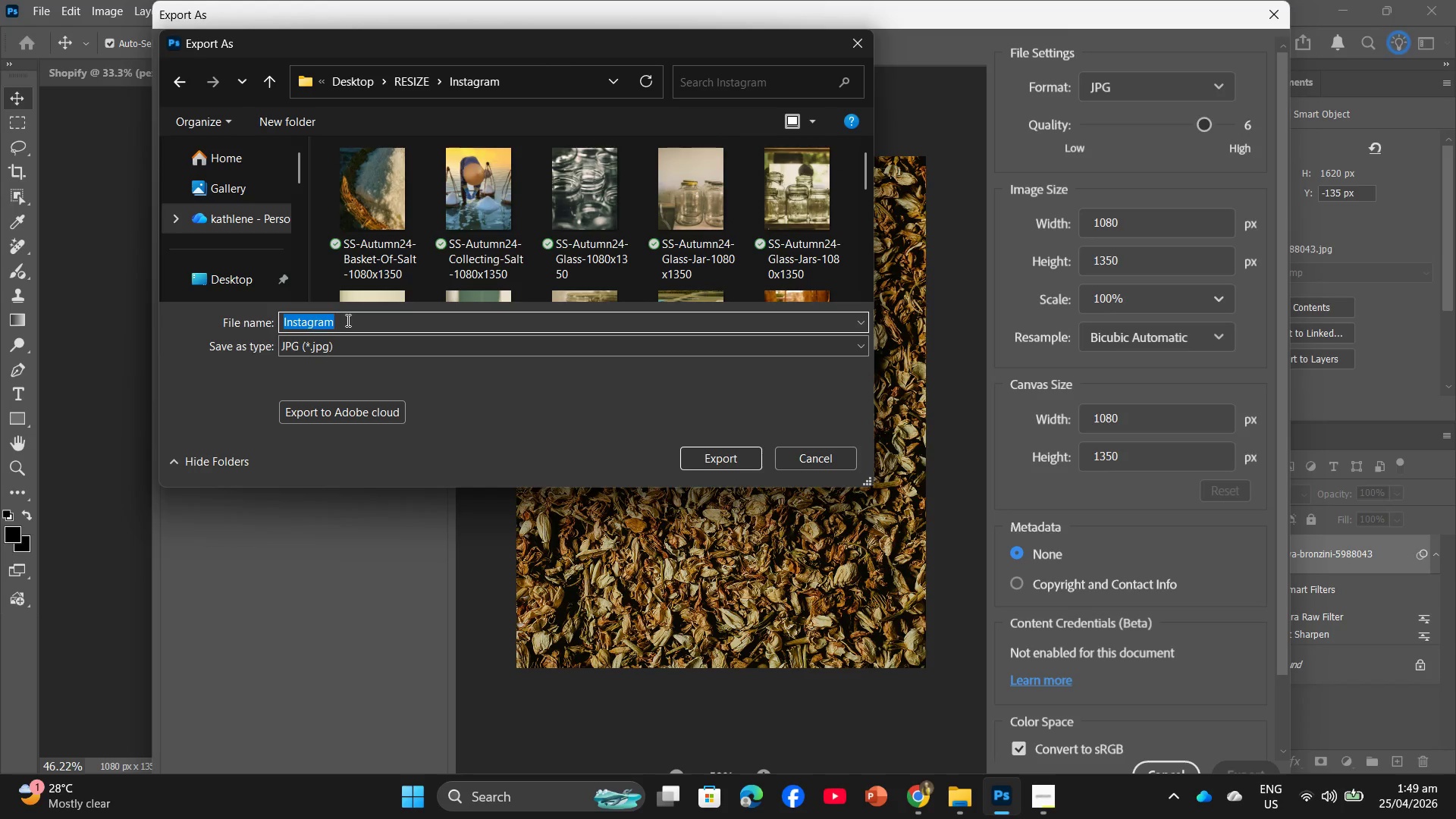 
key(Control+V)
 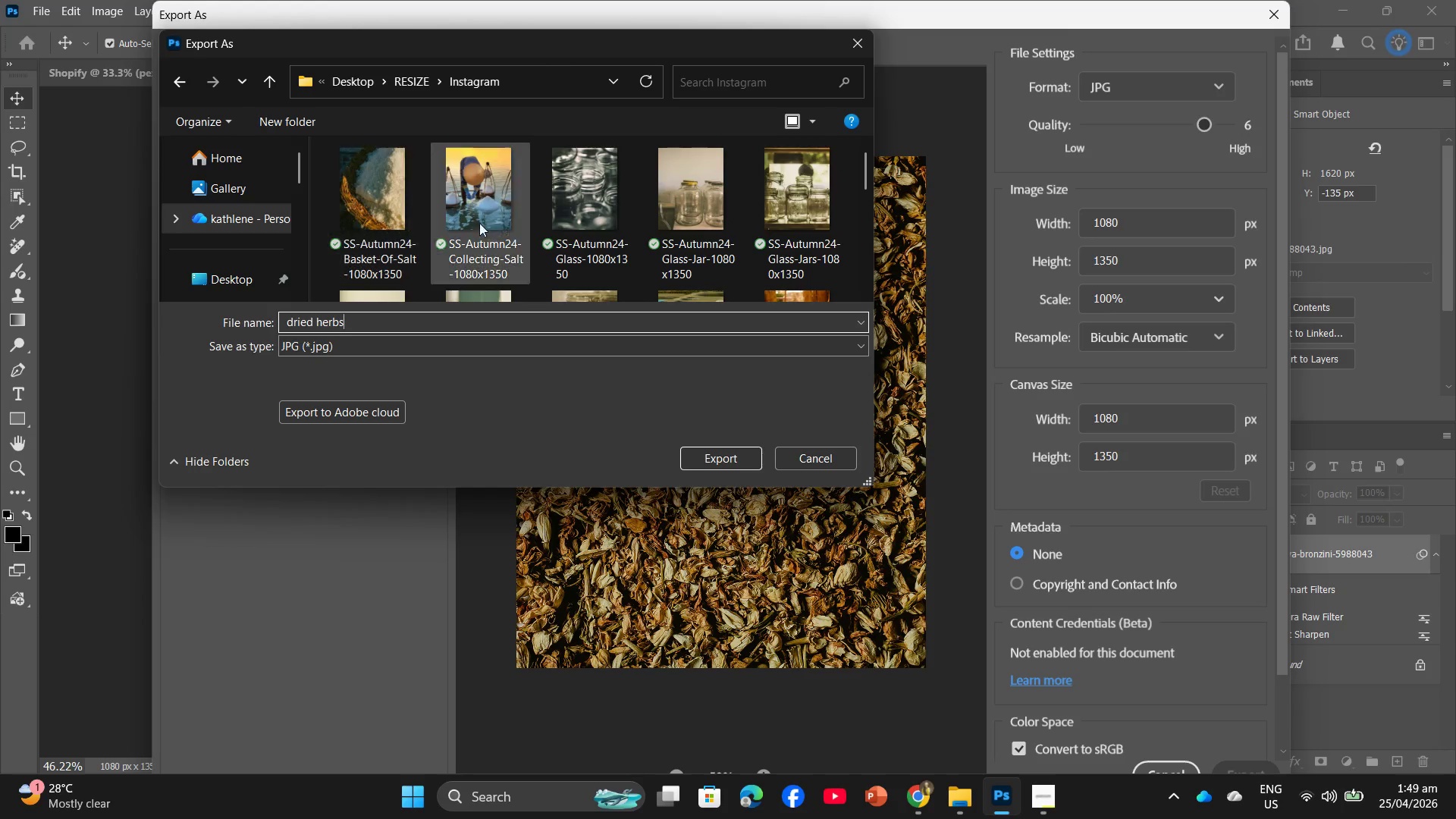 
left_click([557, 194])
 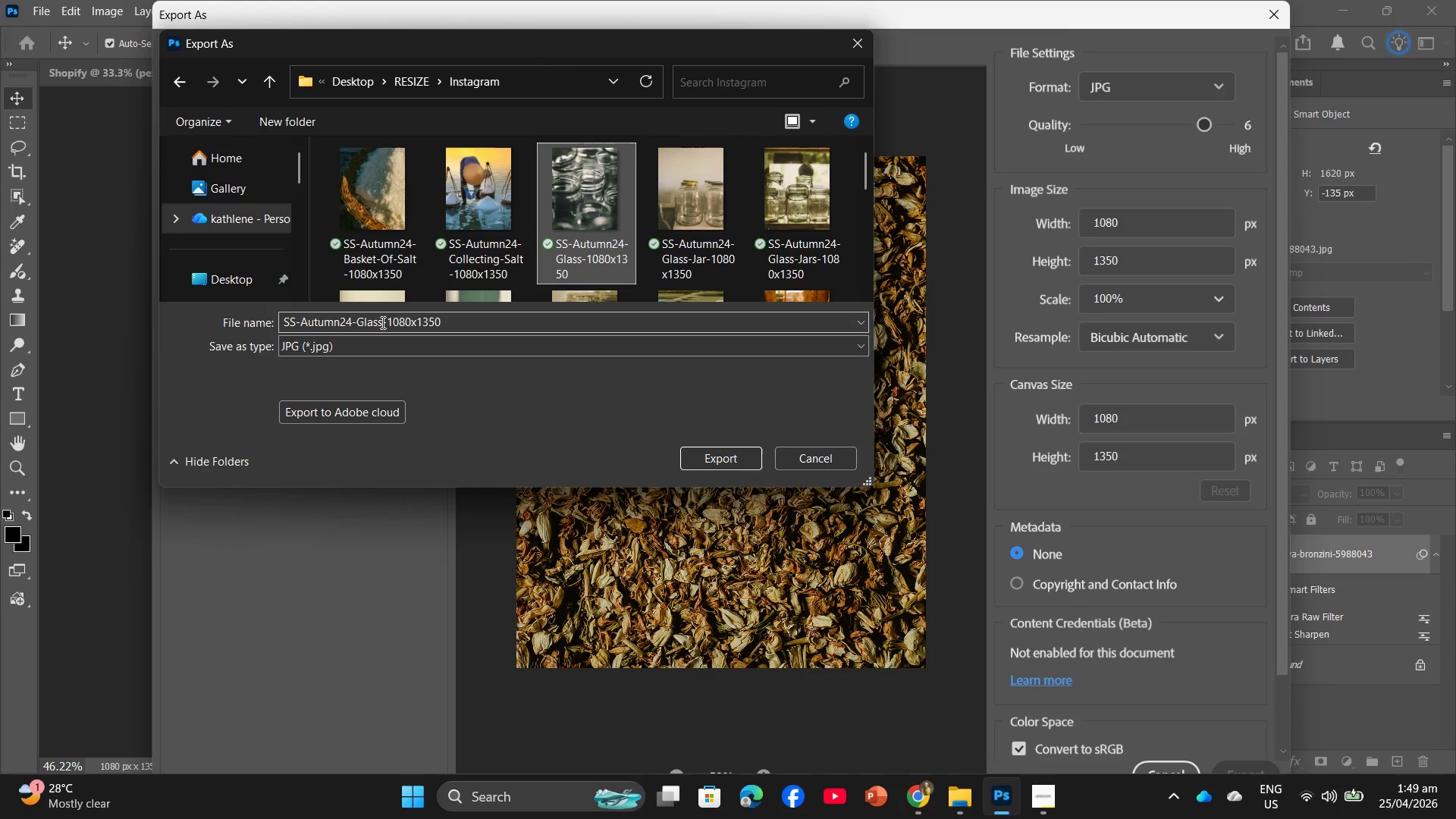 
double_click([381, 322])
 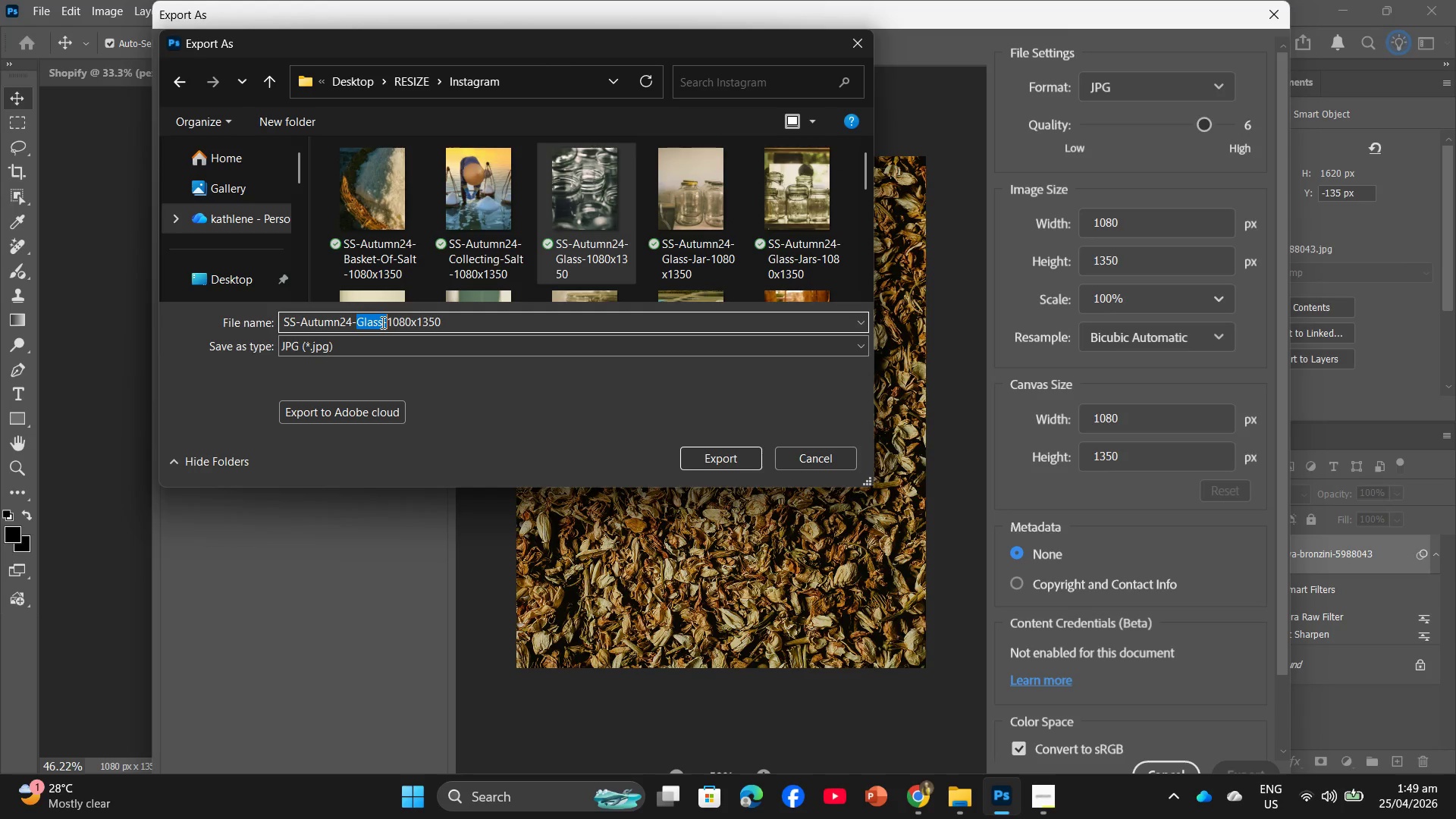 
left_click([381, 322])
 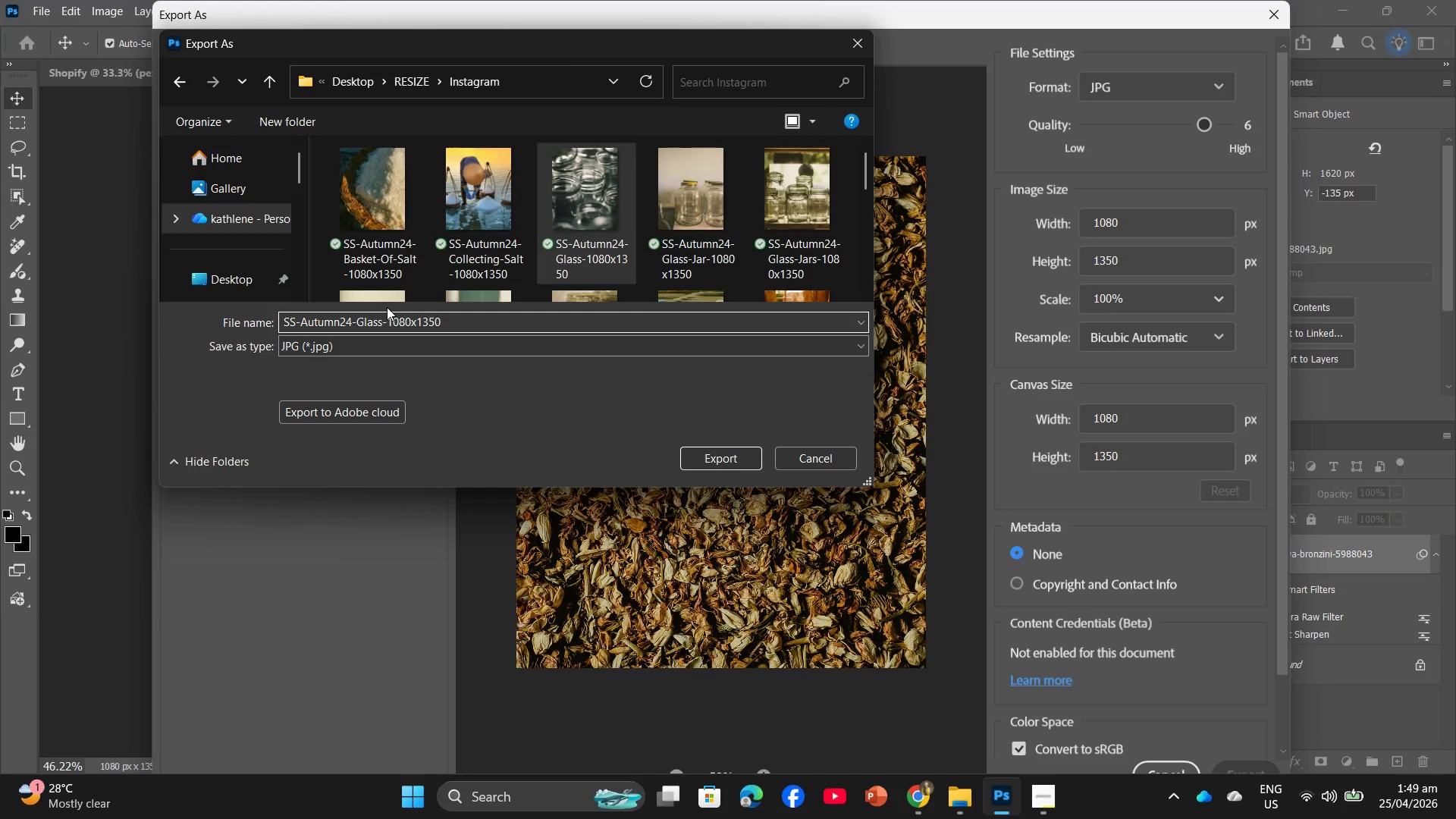 
key(Backspace)
key(Backspace)
key(Backspace)
key(Backspace)
key(Backspace)
type(Jasmine)
 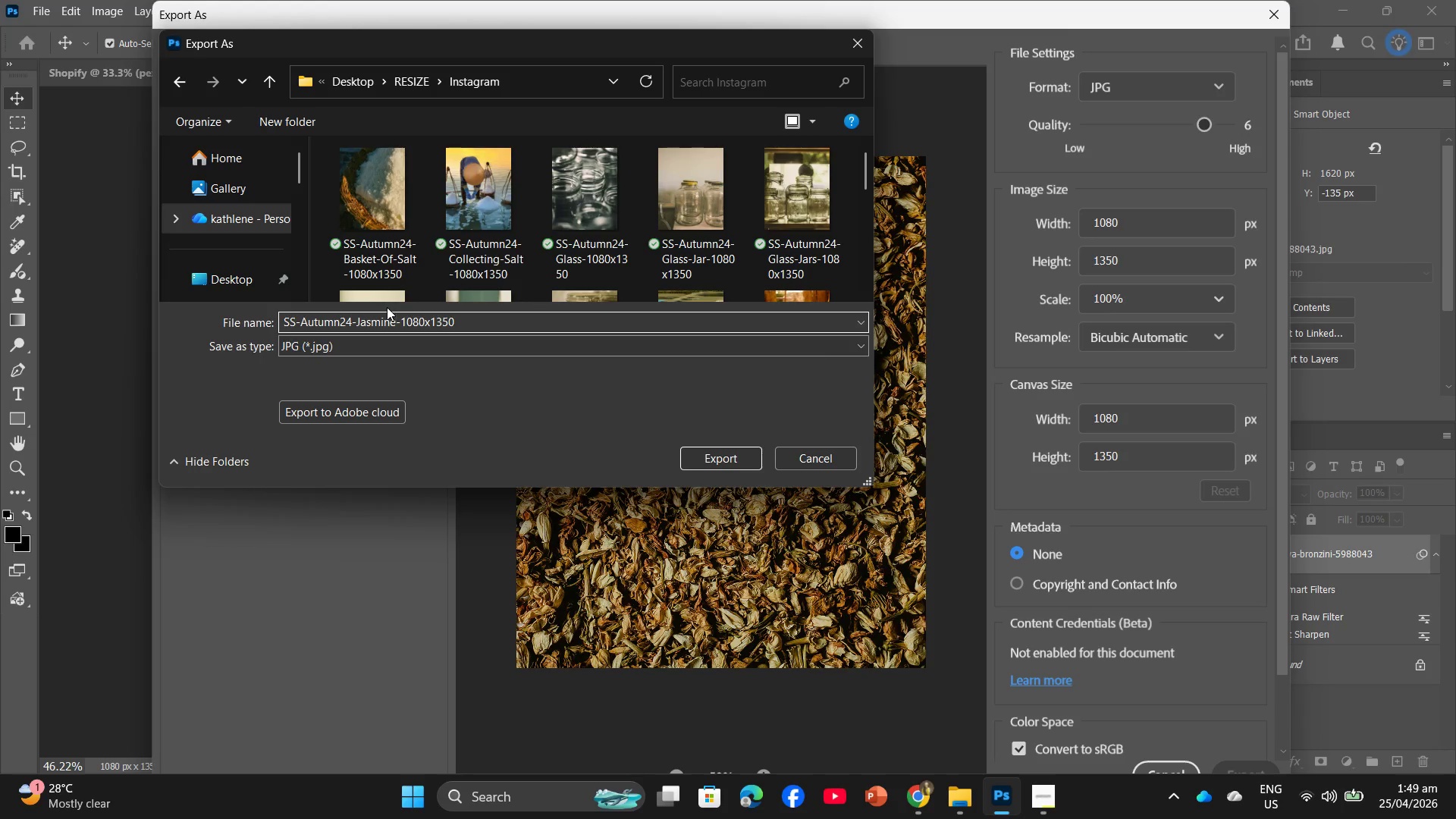 
key(Enter)
 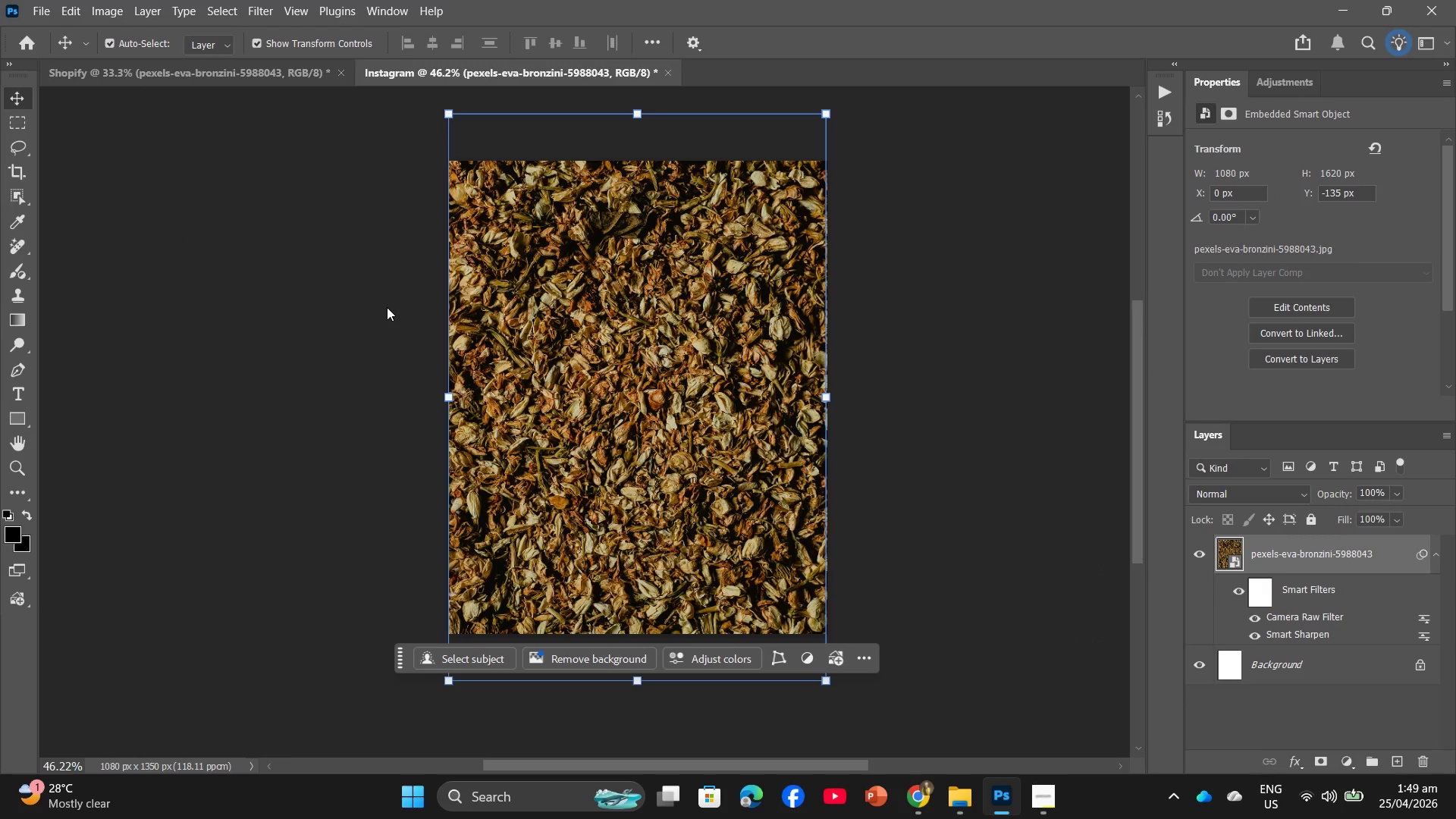 
wait(11.0)
 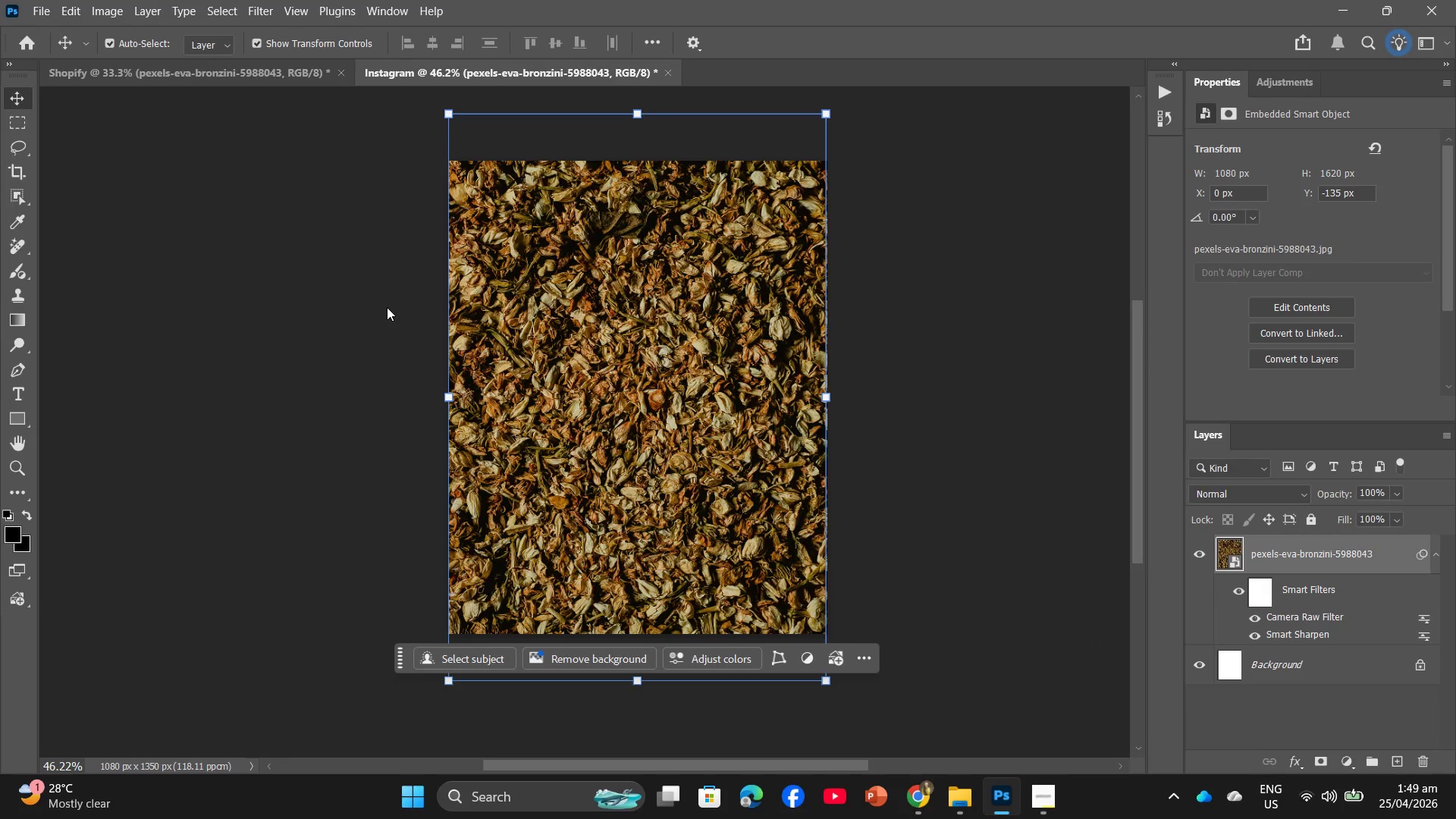 
left_click([959, 807])
 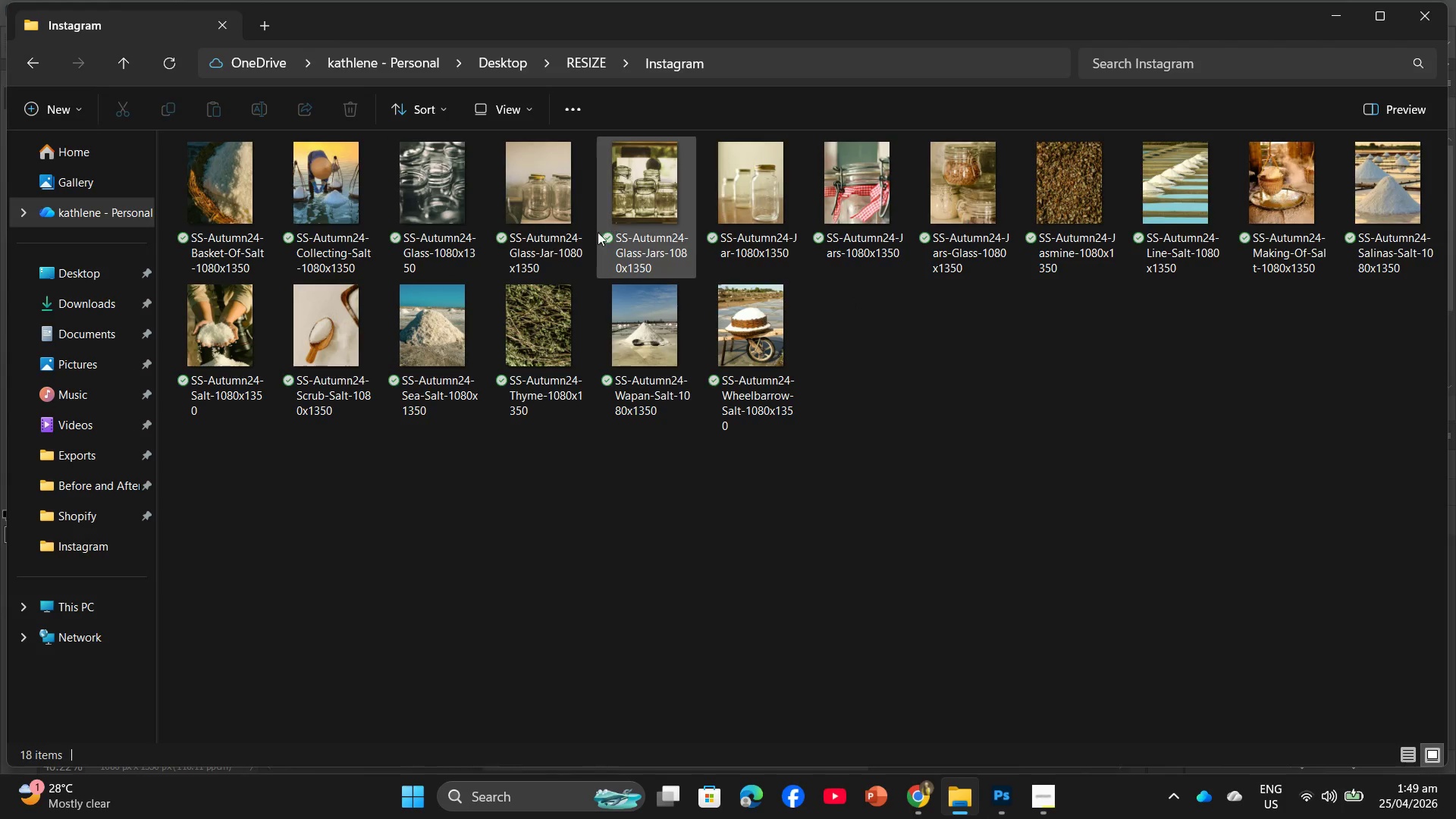 
left_click_drag(start_coordinate=[199, 450], to_coordinate=[1434, 196])
 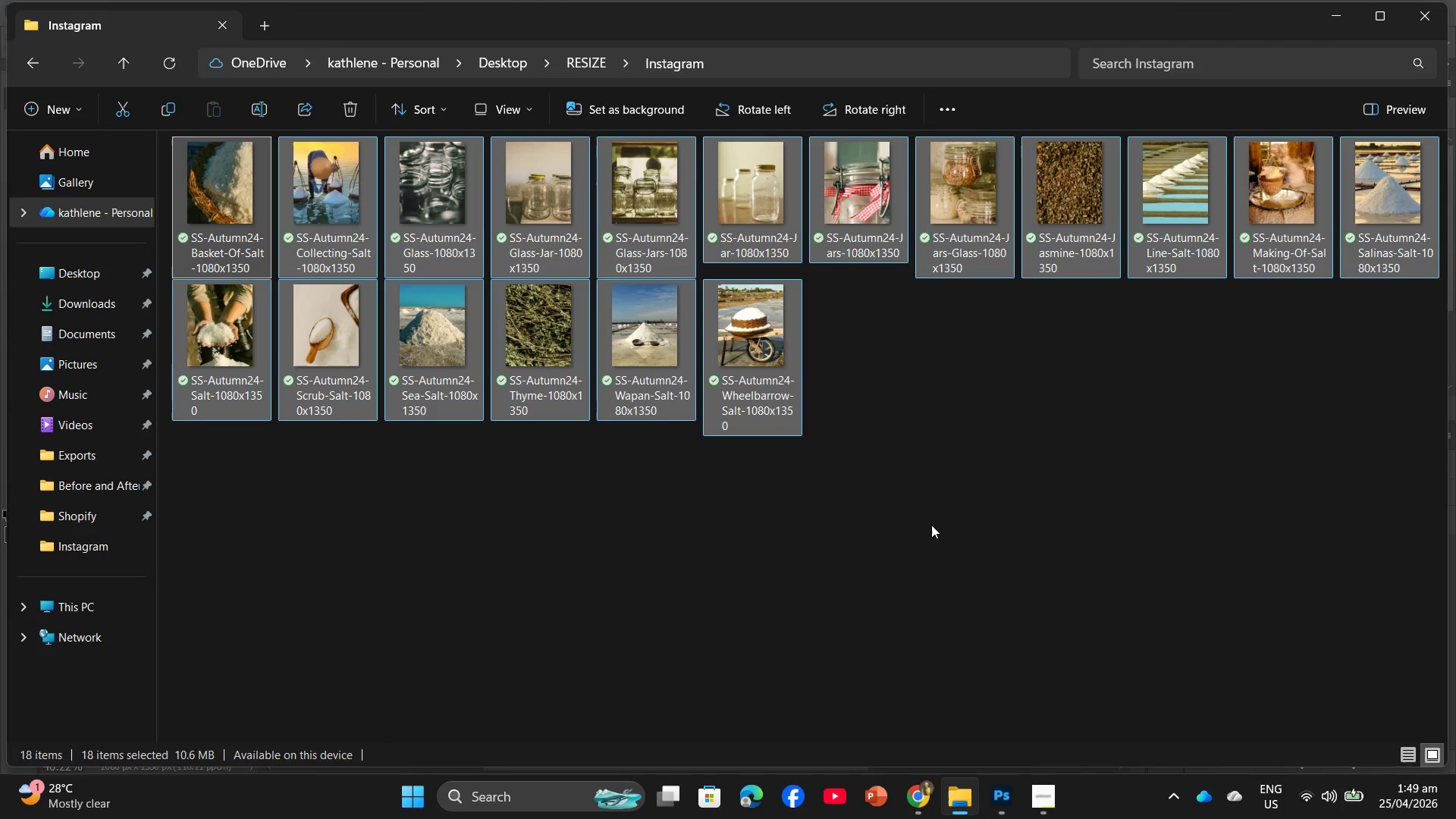 
left_click([924, 527])
 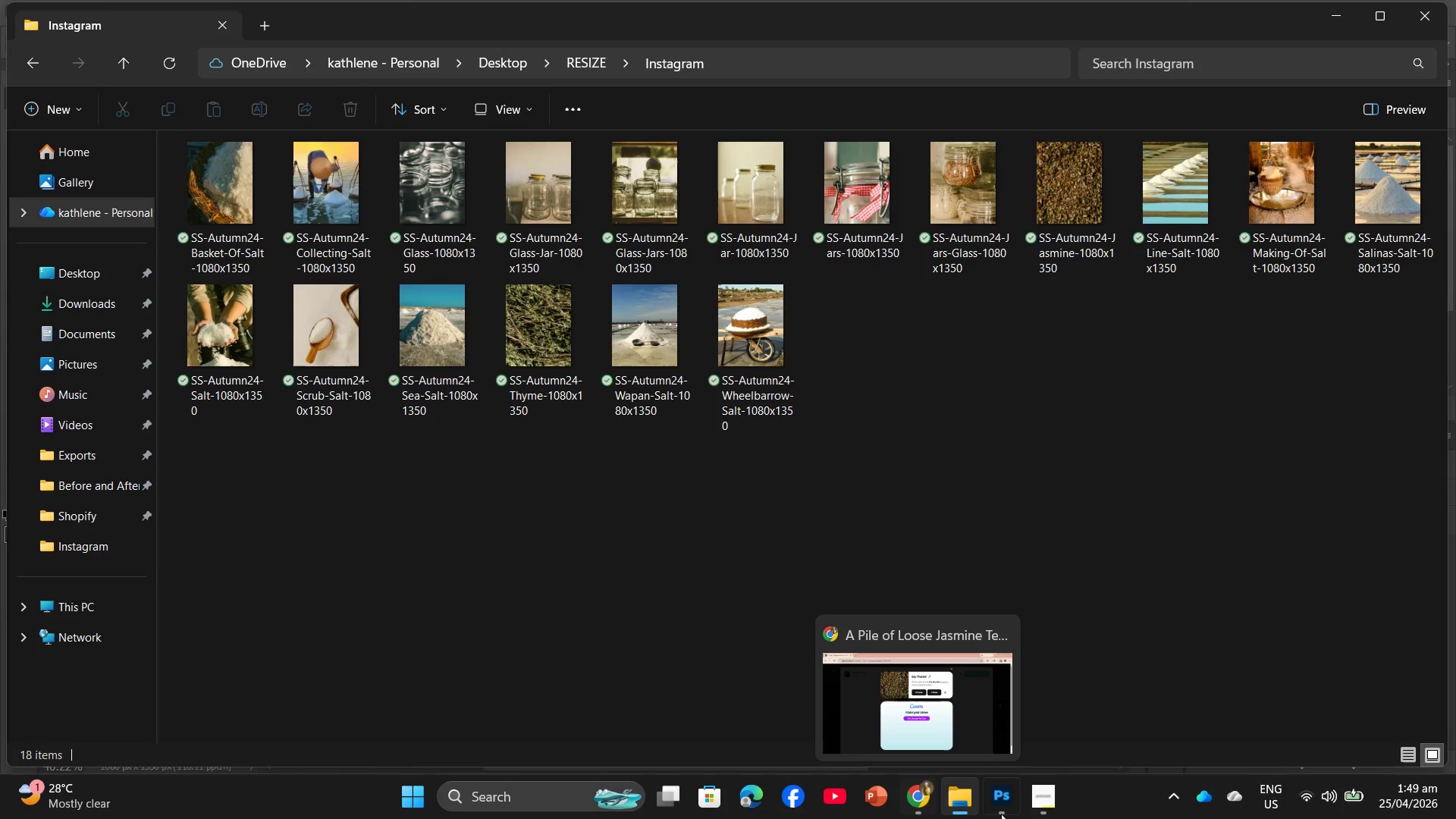 
left_click([1053, 818])